 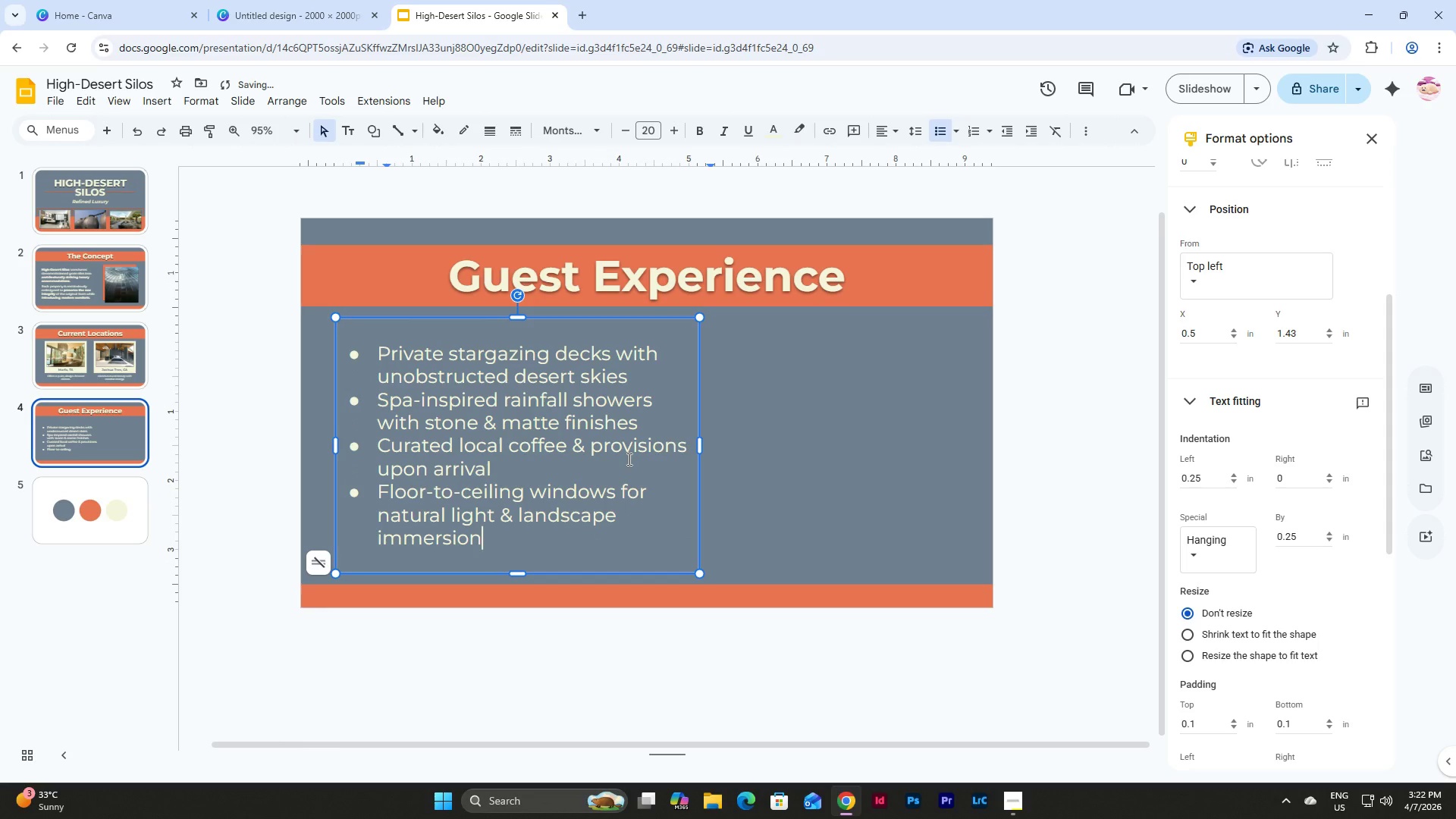 
key(Enter)
 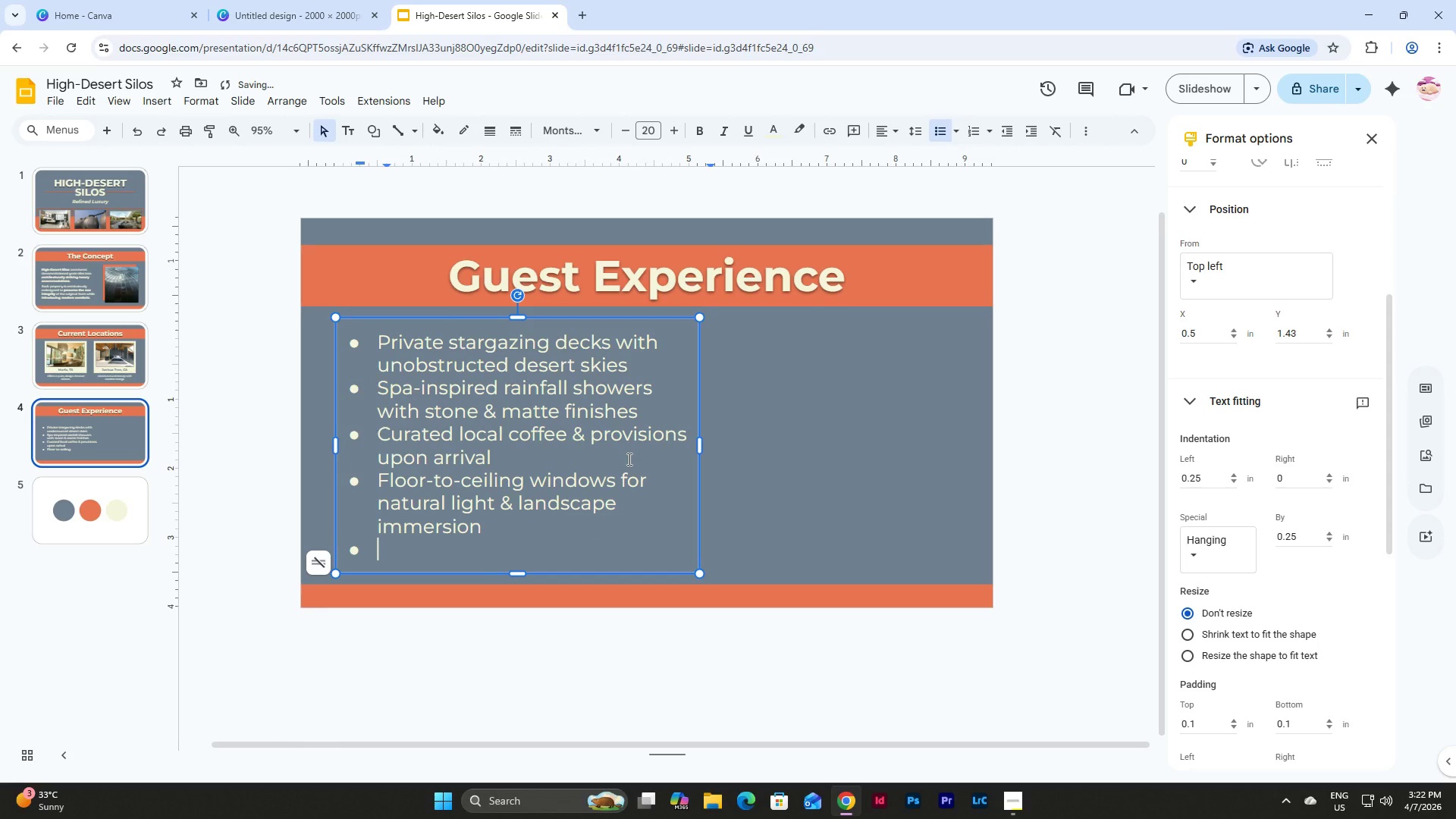 
type(Minimalist interiors with premium materials & textures)
 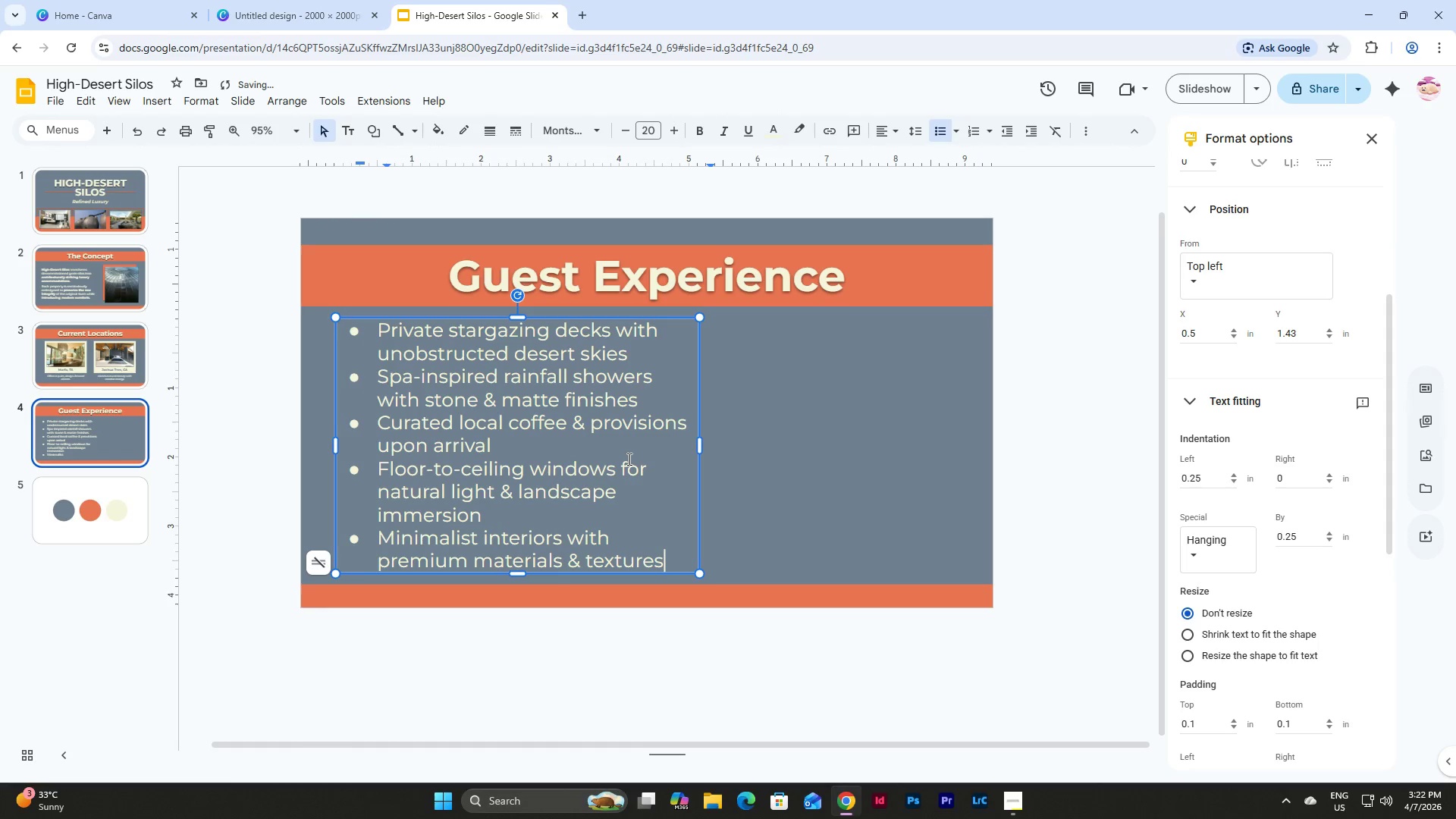 
left_click_drag(start_coordinate=[700, 443], to_coordinate=[950, 456])
 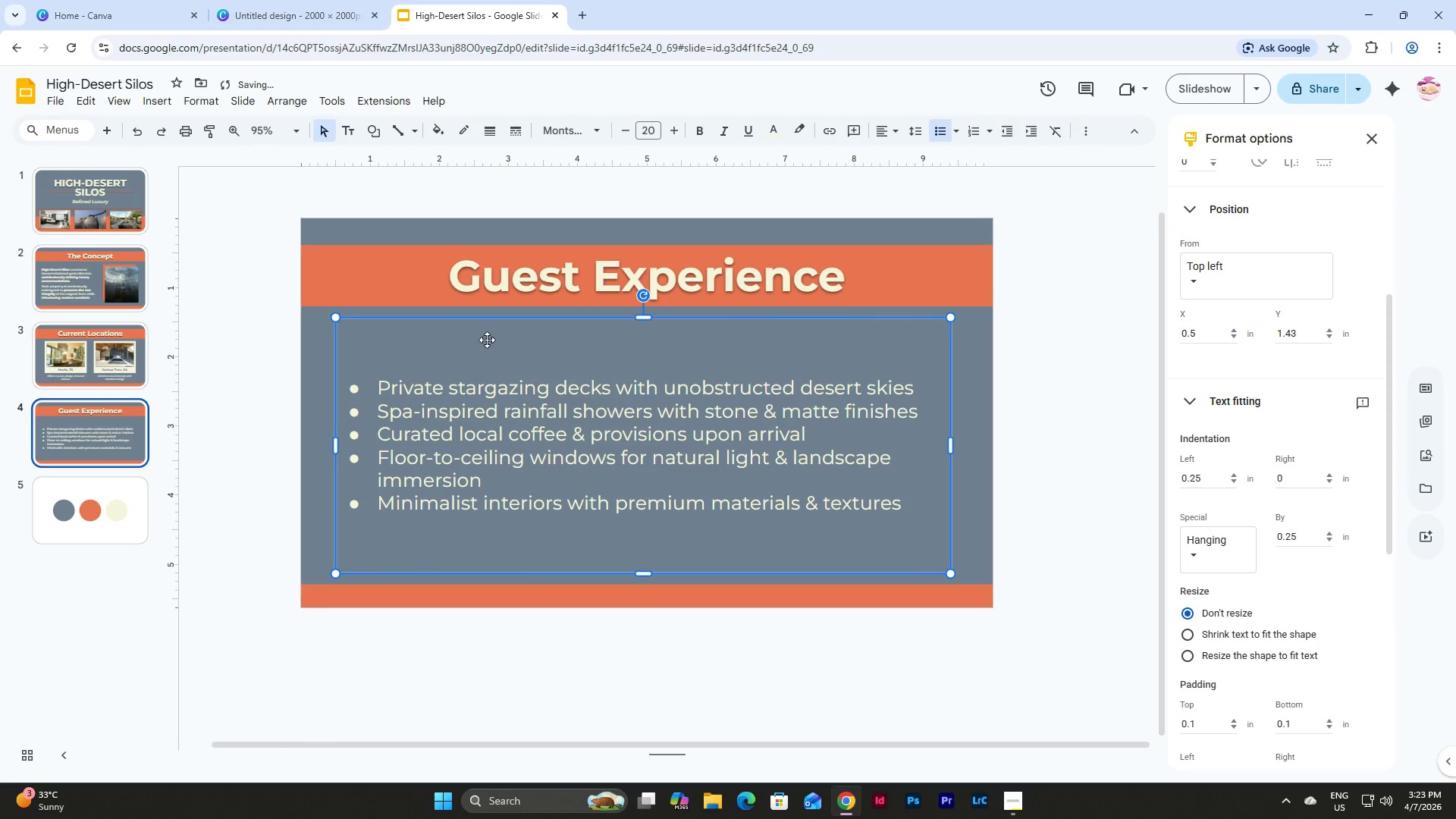 
left_click([477, 388])
 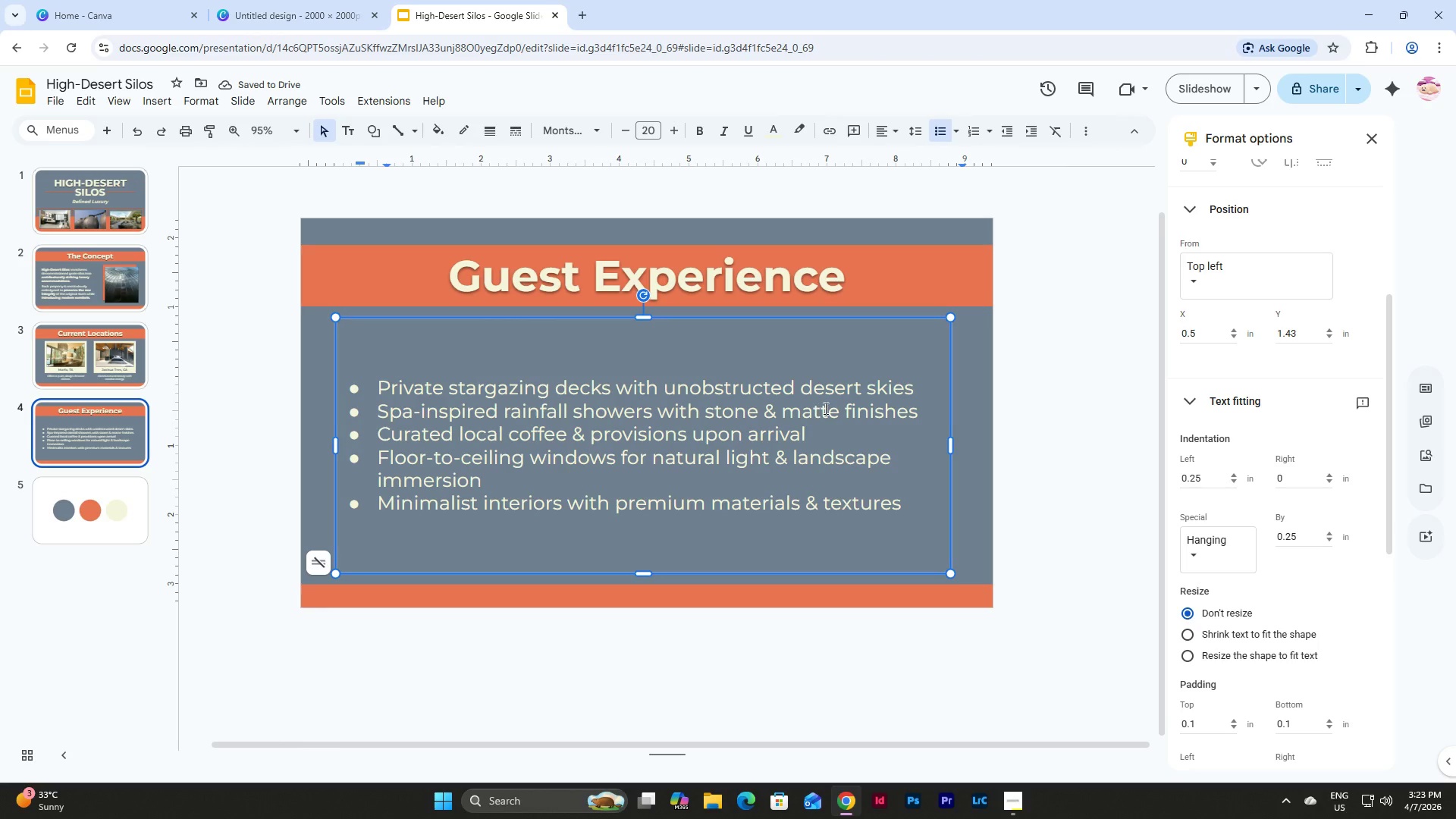 
left_click([824, 408])
 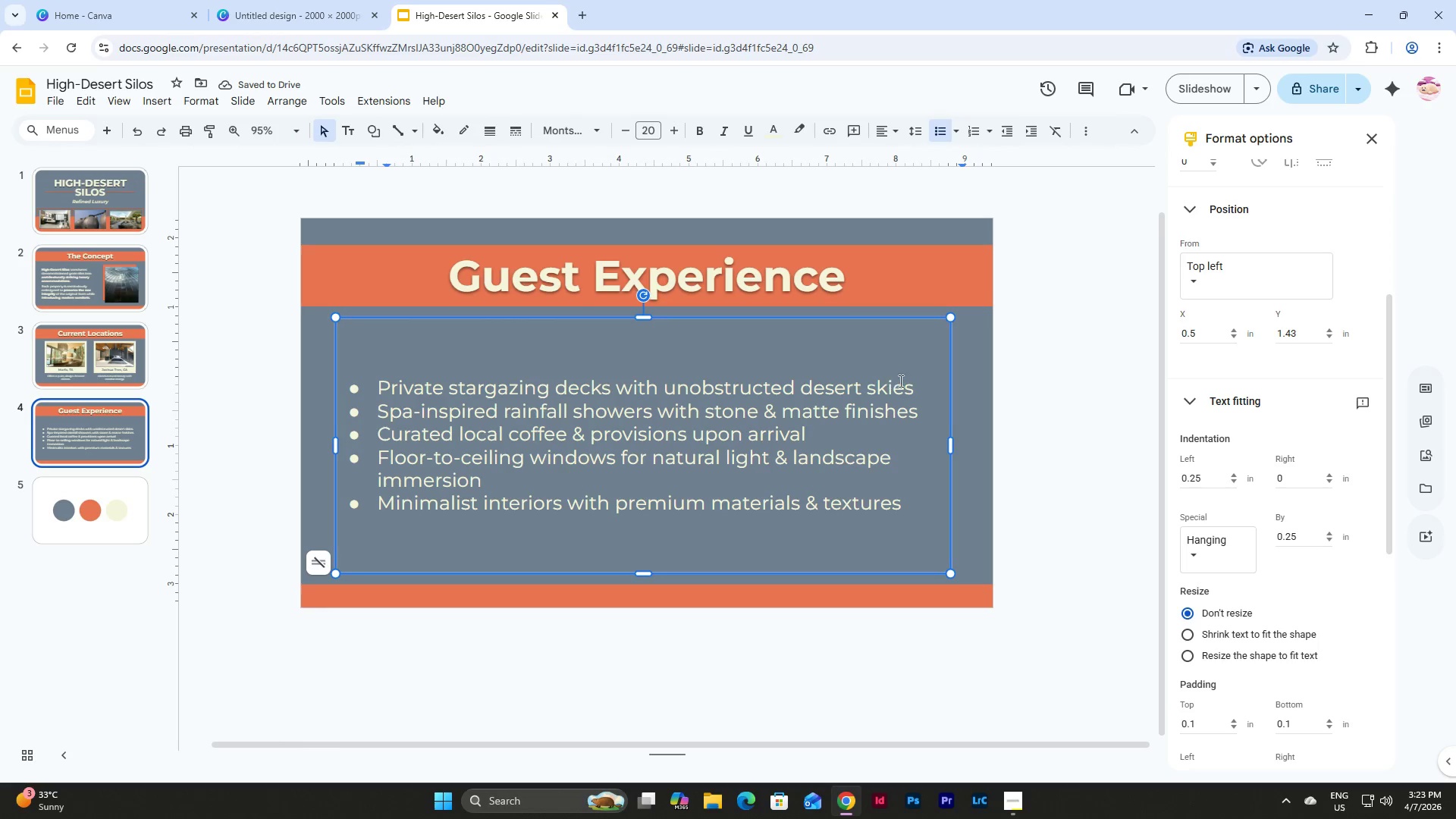 
left_click([907, 381])
 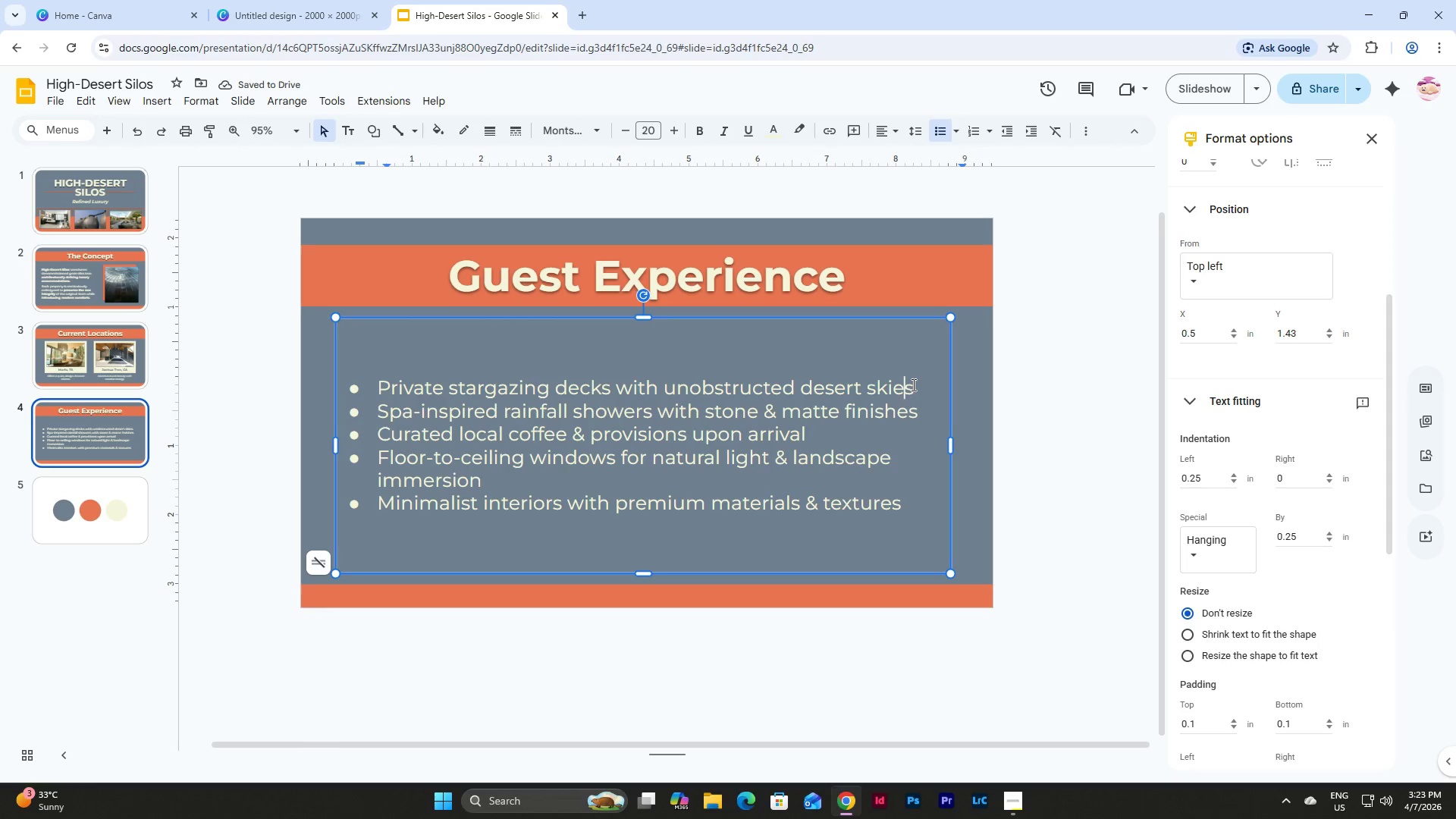 
left_click([913, 385])
 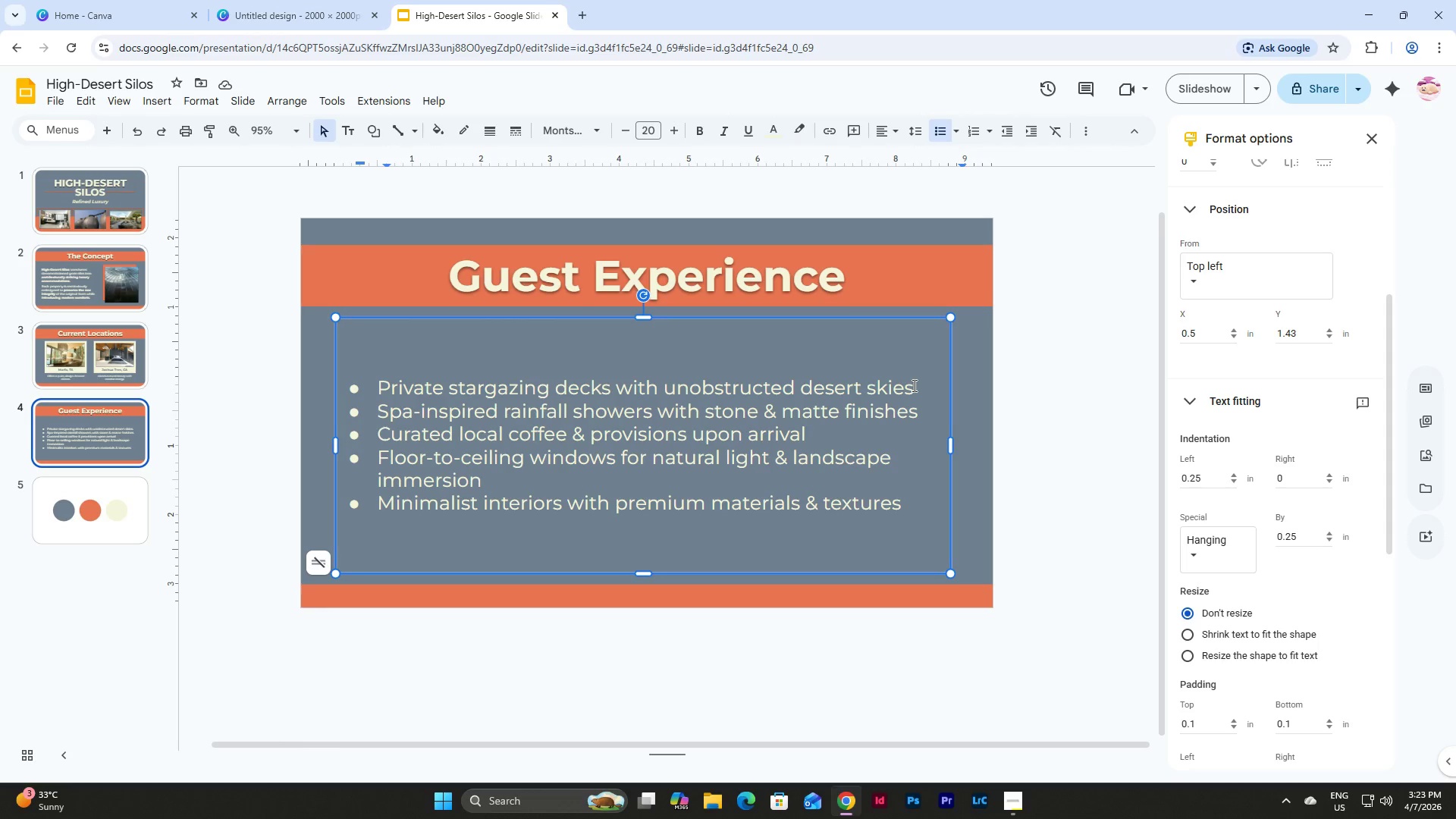 
key(Enter)
 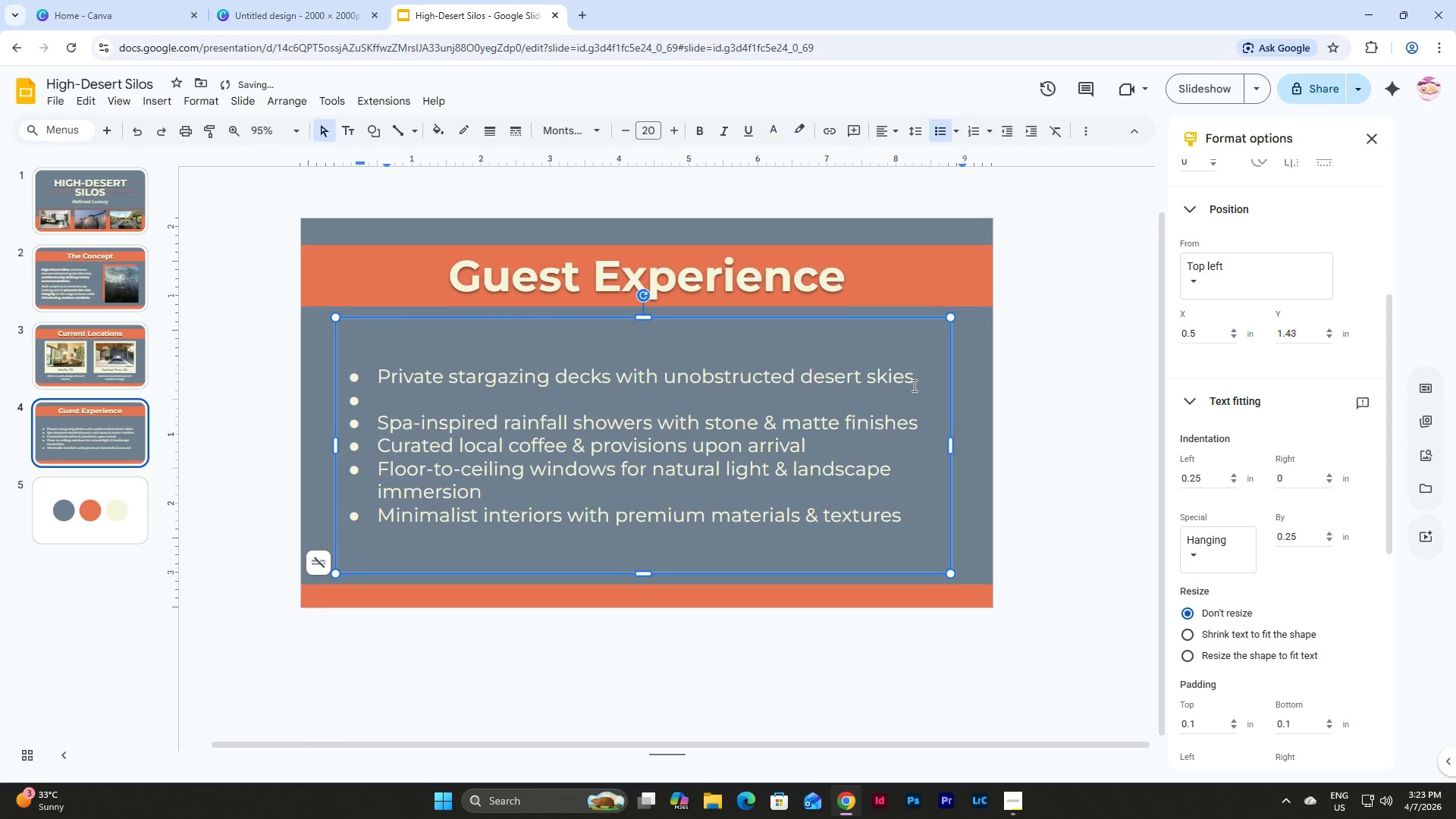 
key(Backspace)
 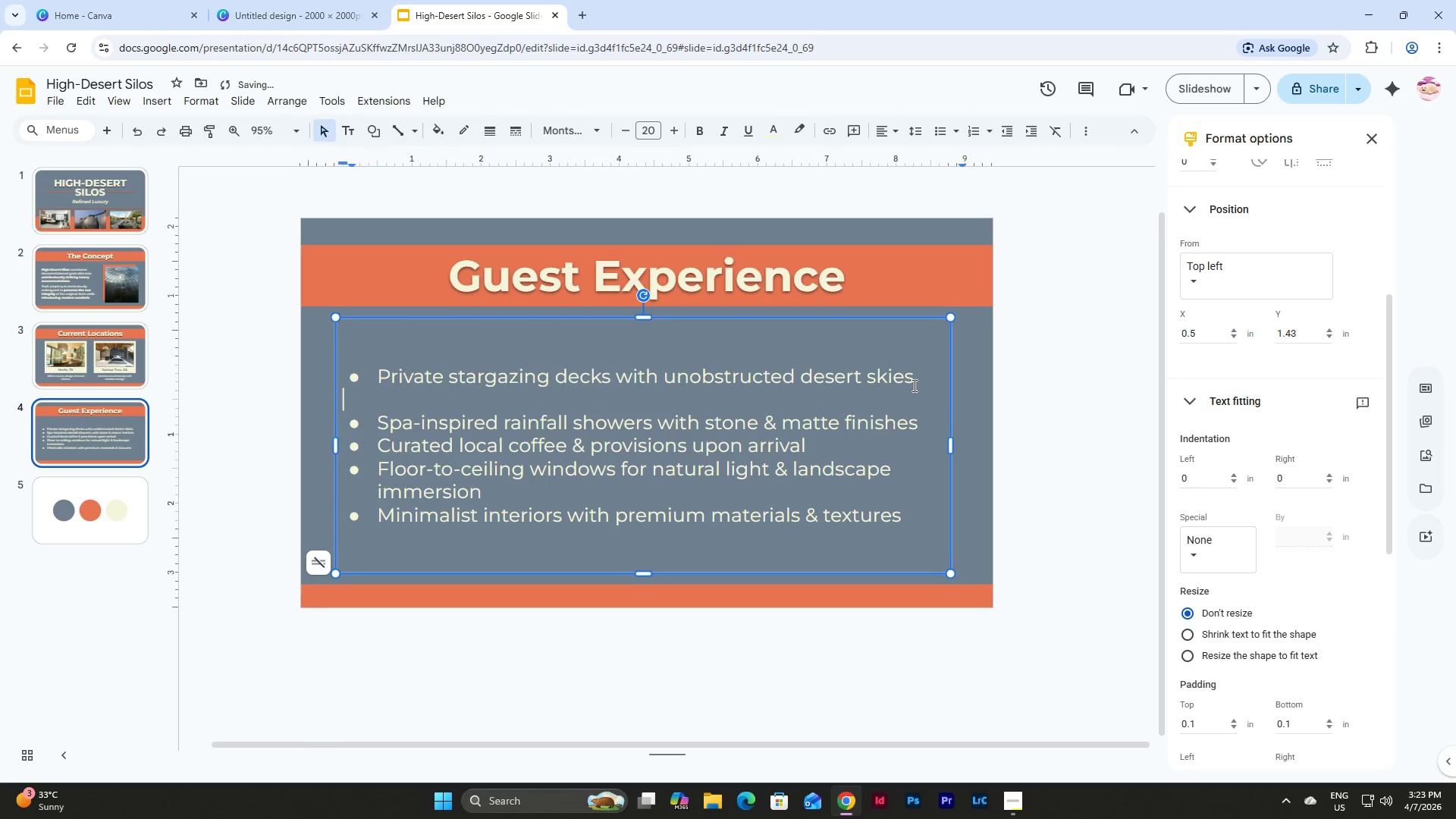 
key(Backspace)
 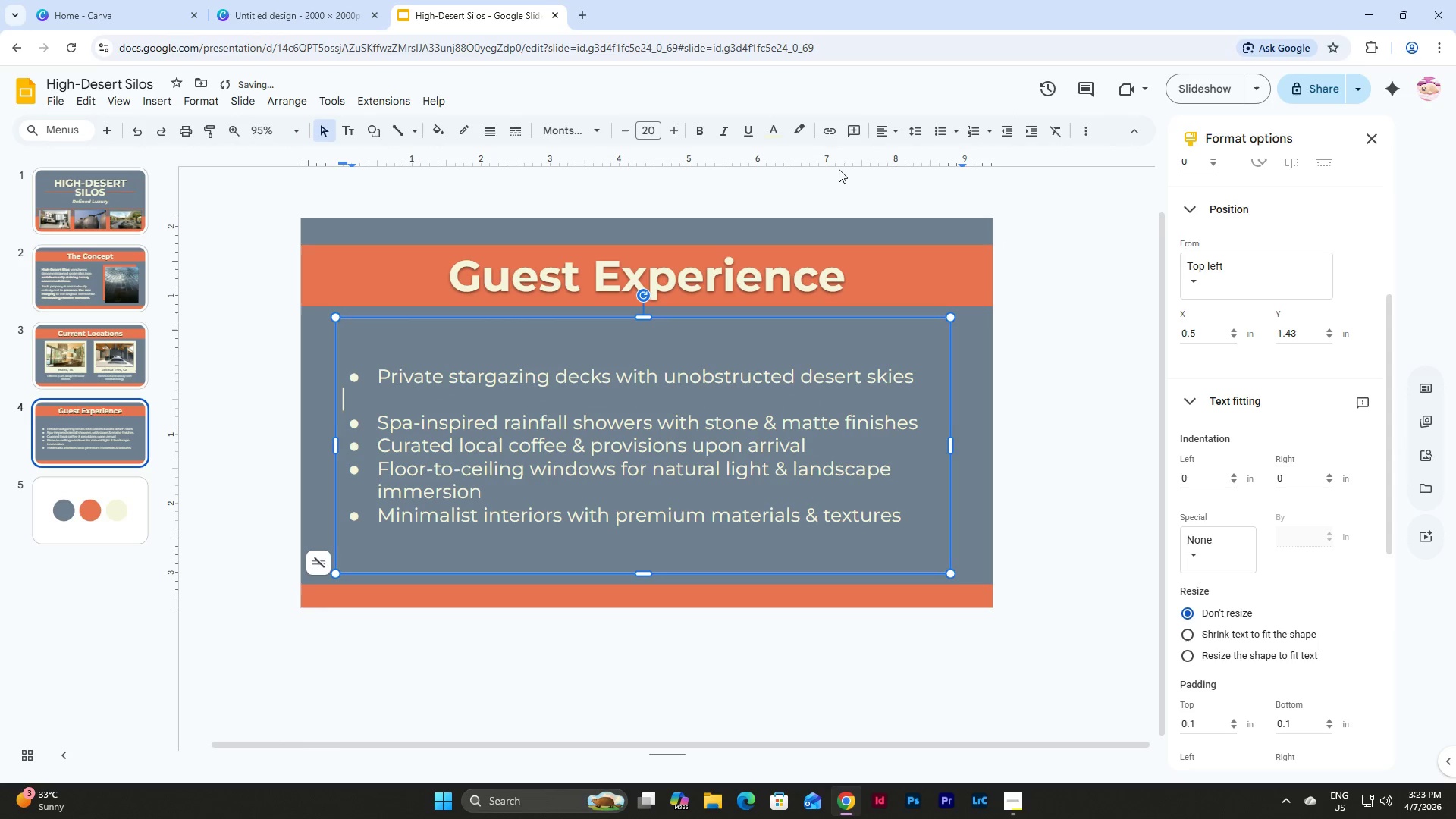 
left_click([655, 136])
 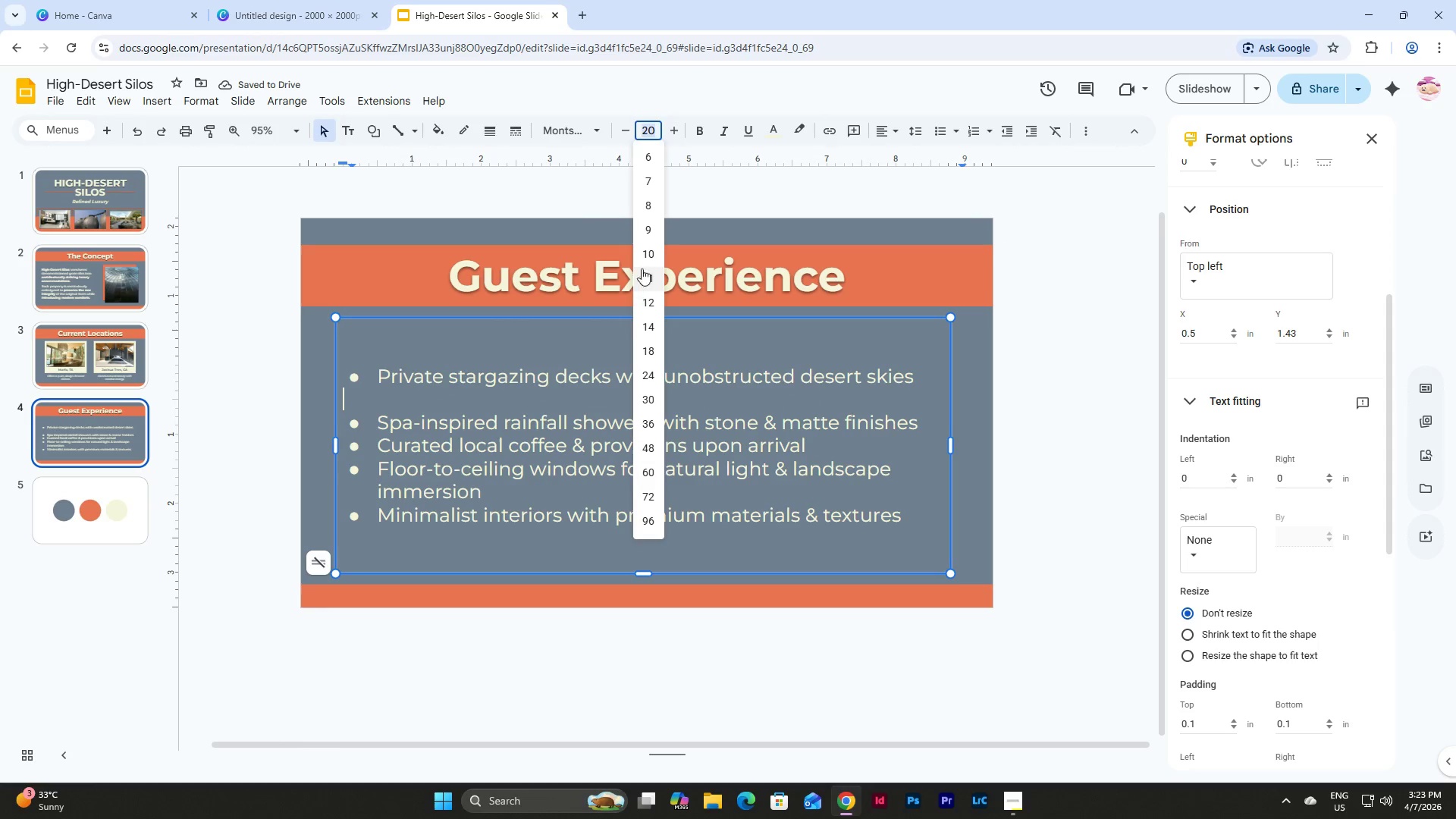 
left_click([644, 263])
 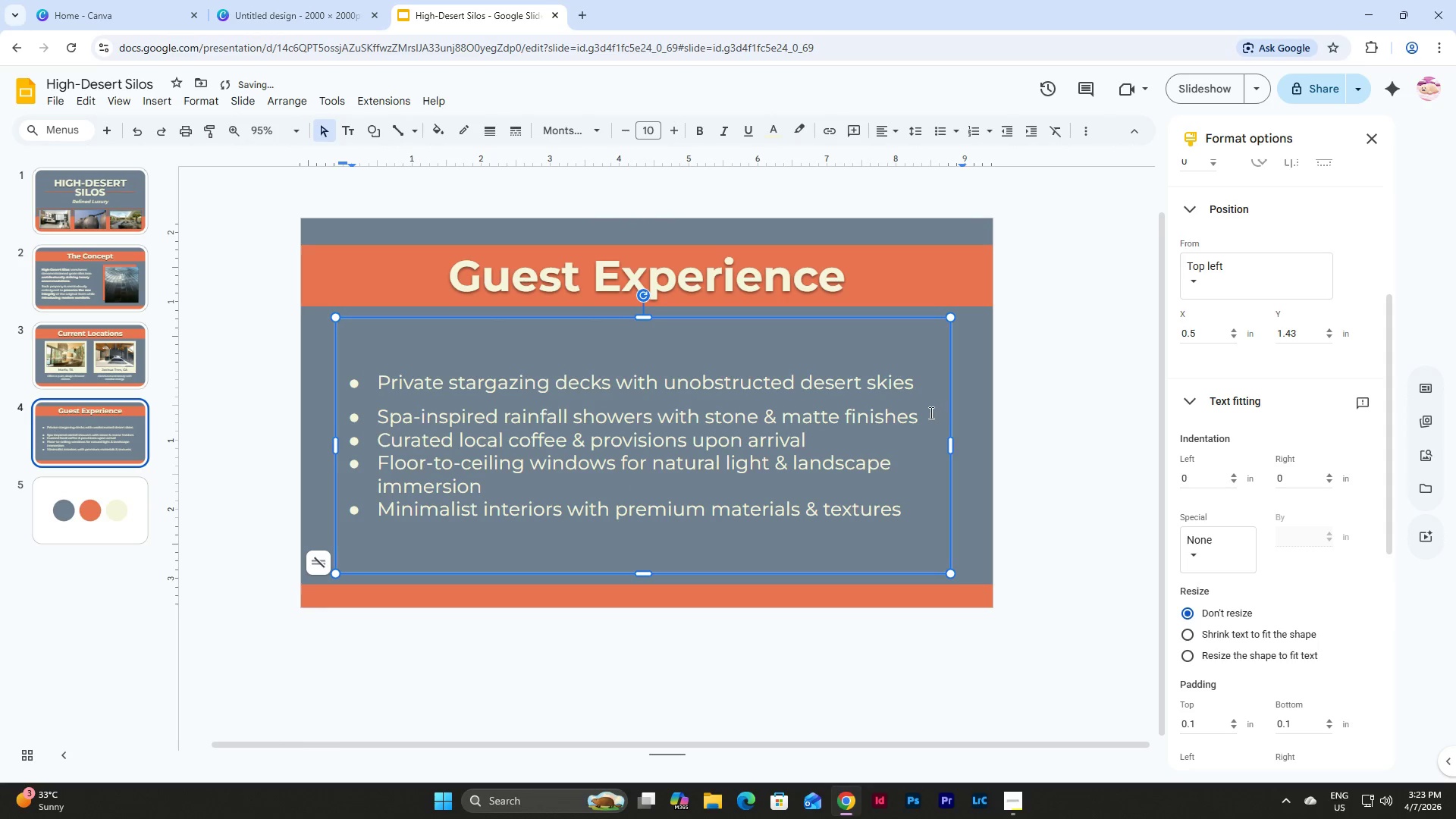 
left_click([919, 422])
 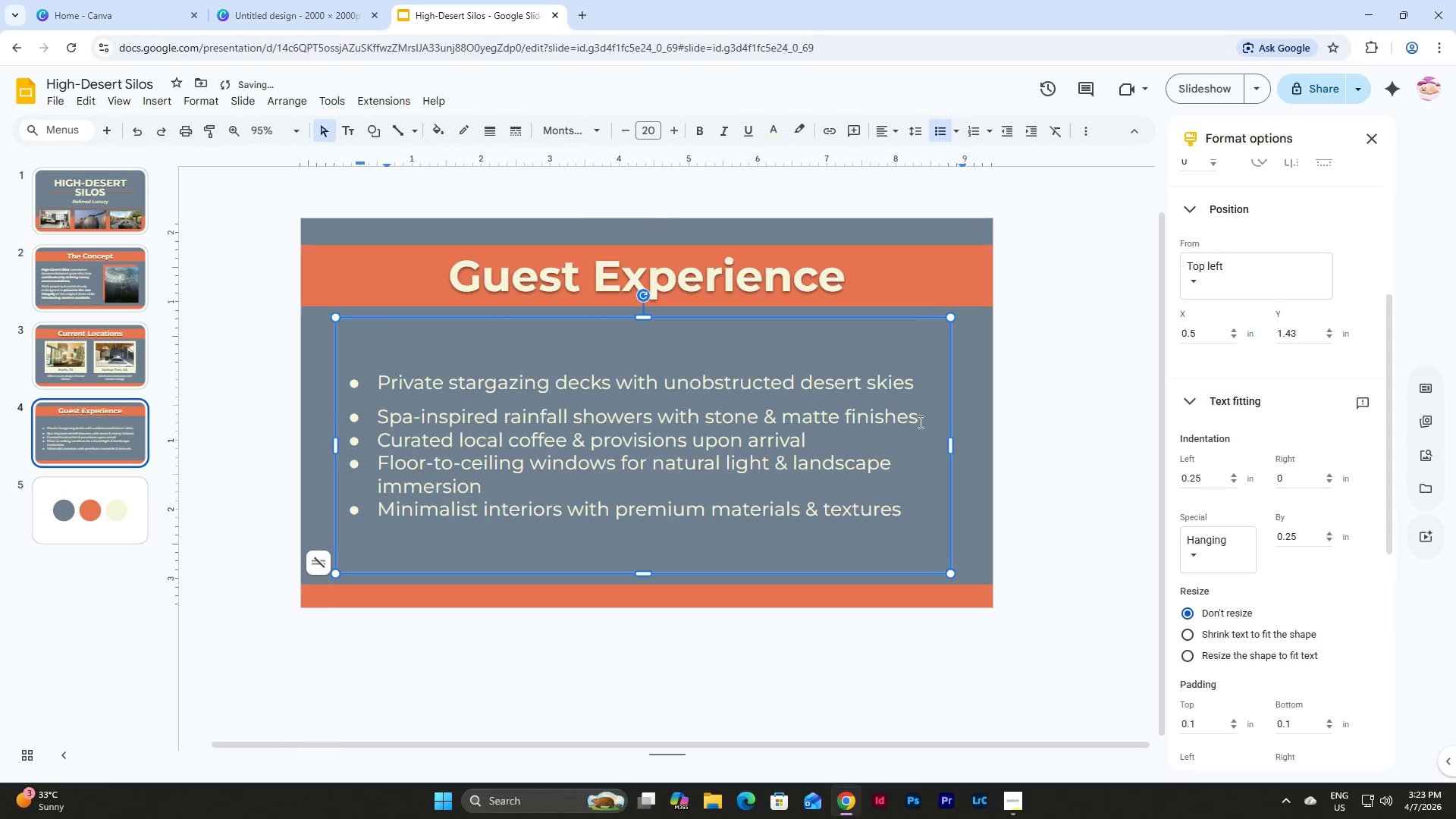 
key(Enter)
 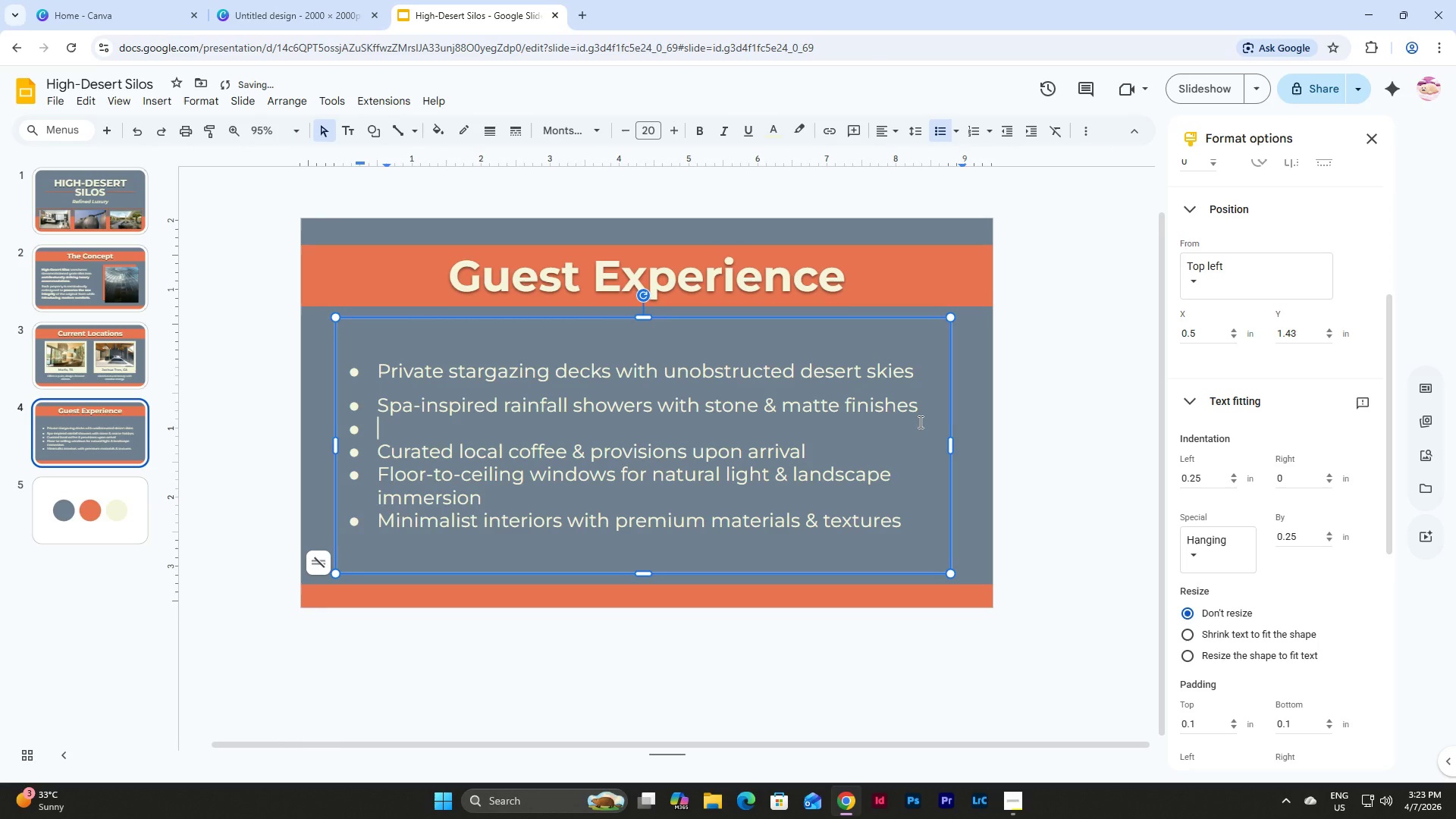 
key(Backspace)
 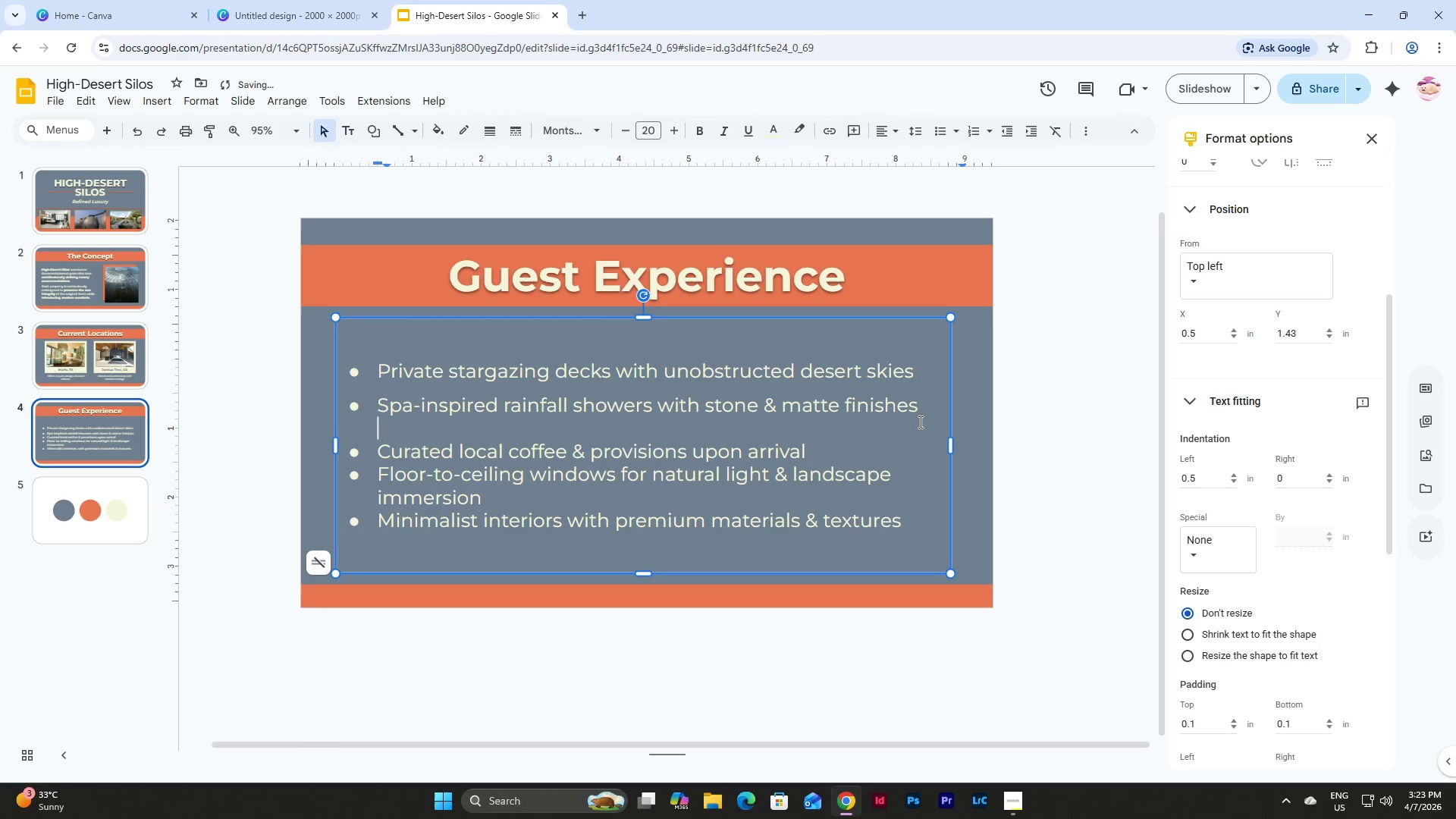 
key(Backspace)
 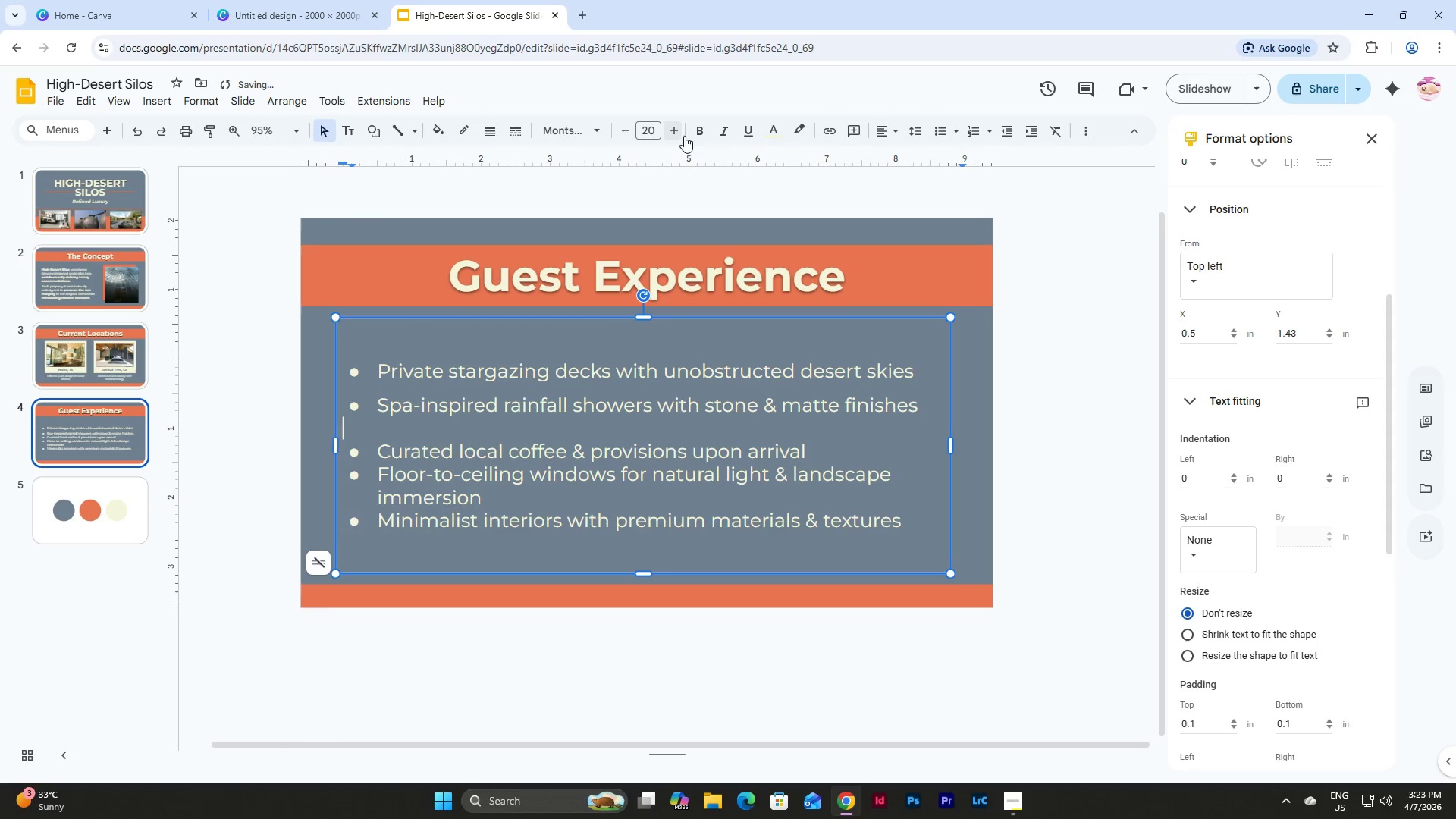 
left_click([653, 133])
 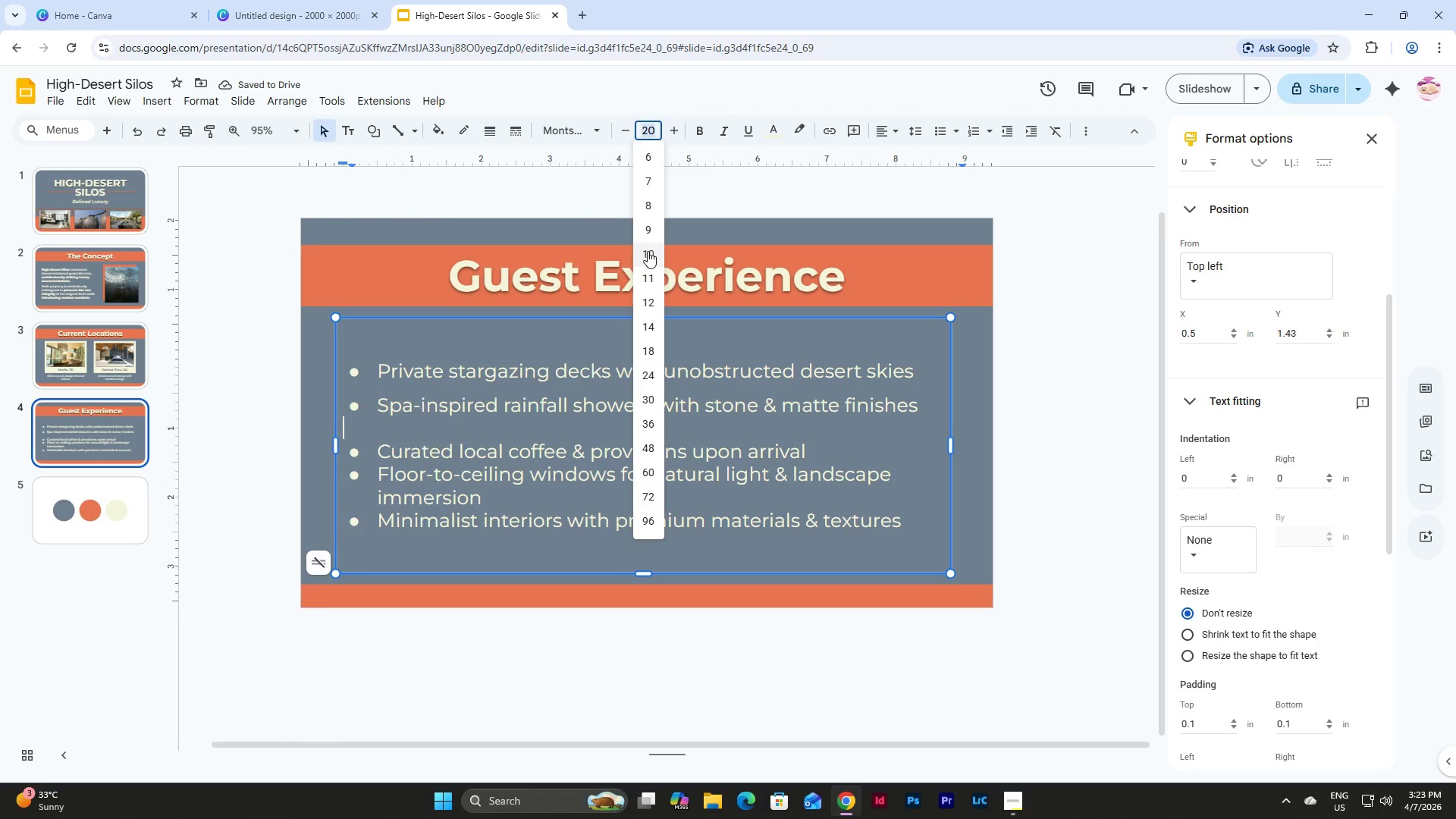 
left_click([648, 251])
 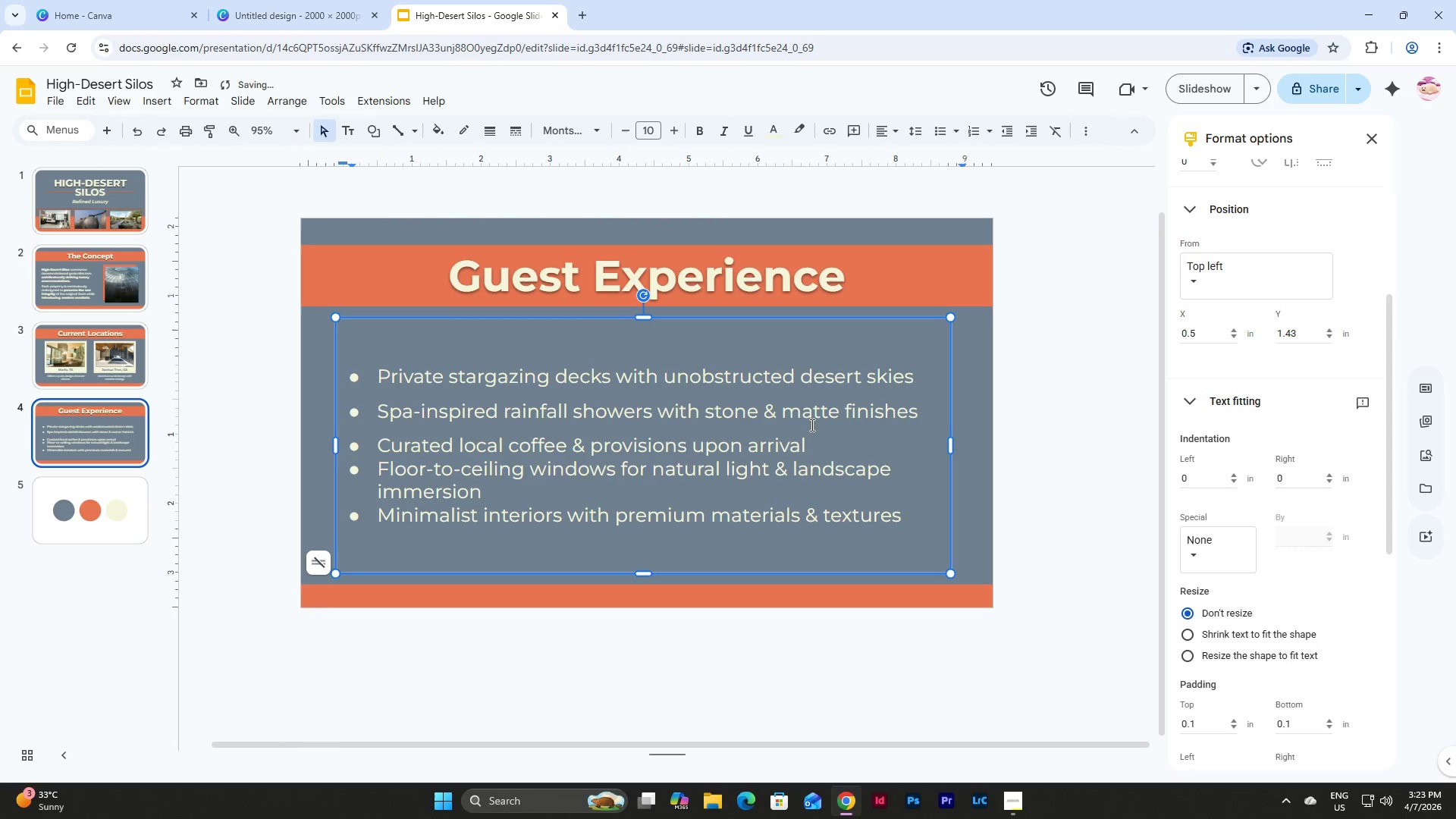 
left_click([817, 447])
 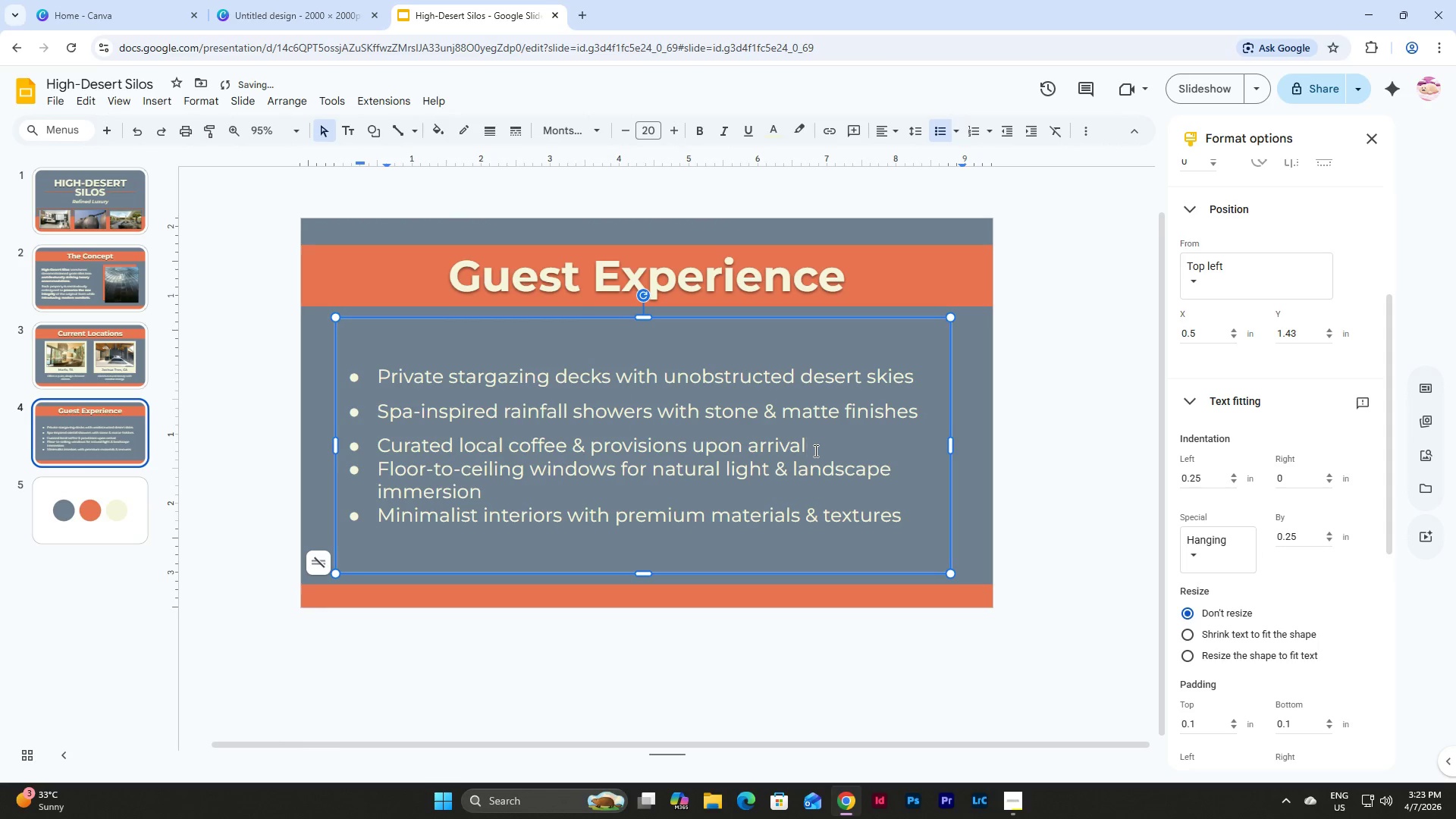 
key(Enter)
 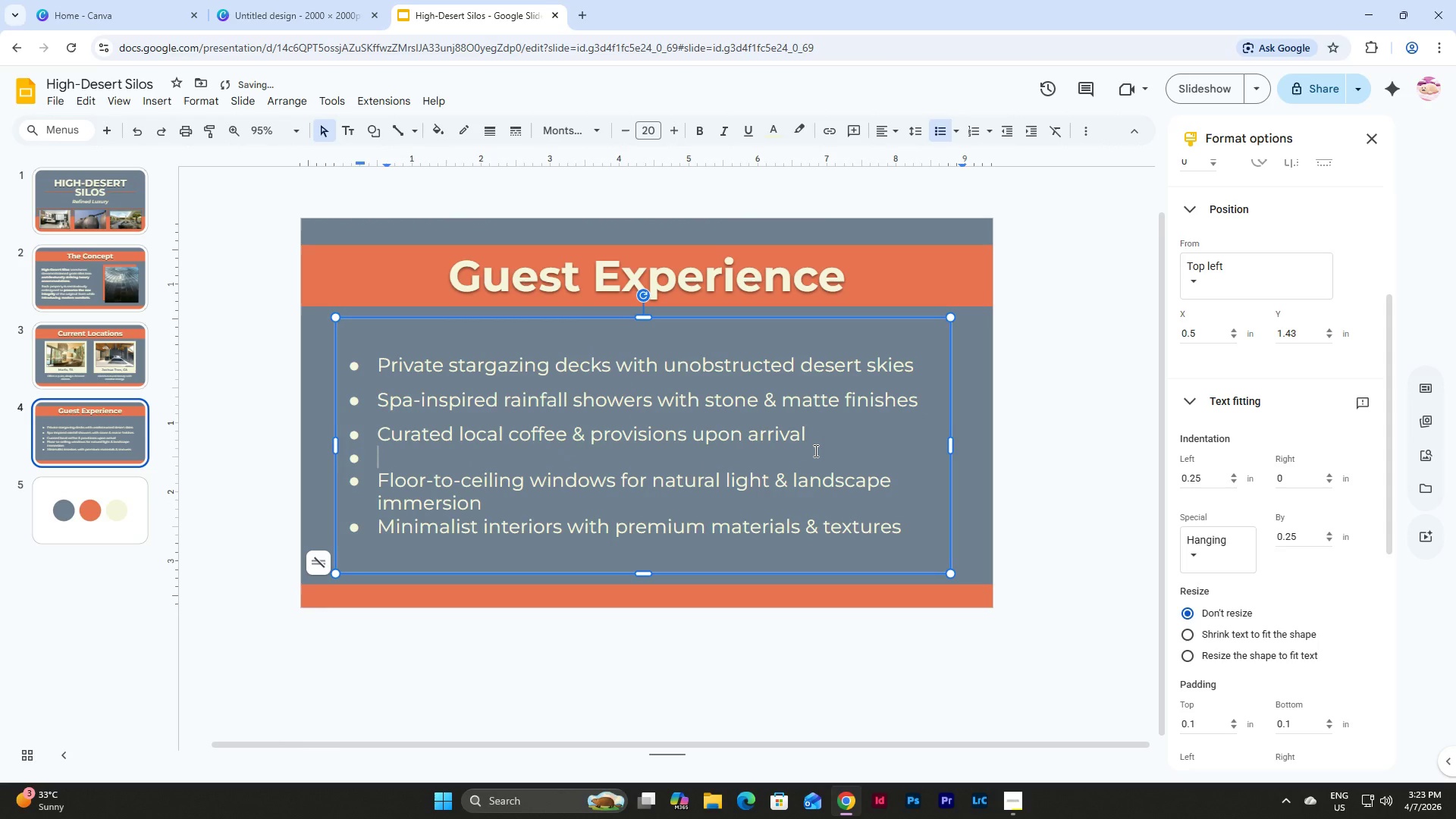 
key(Backspace)
 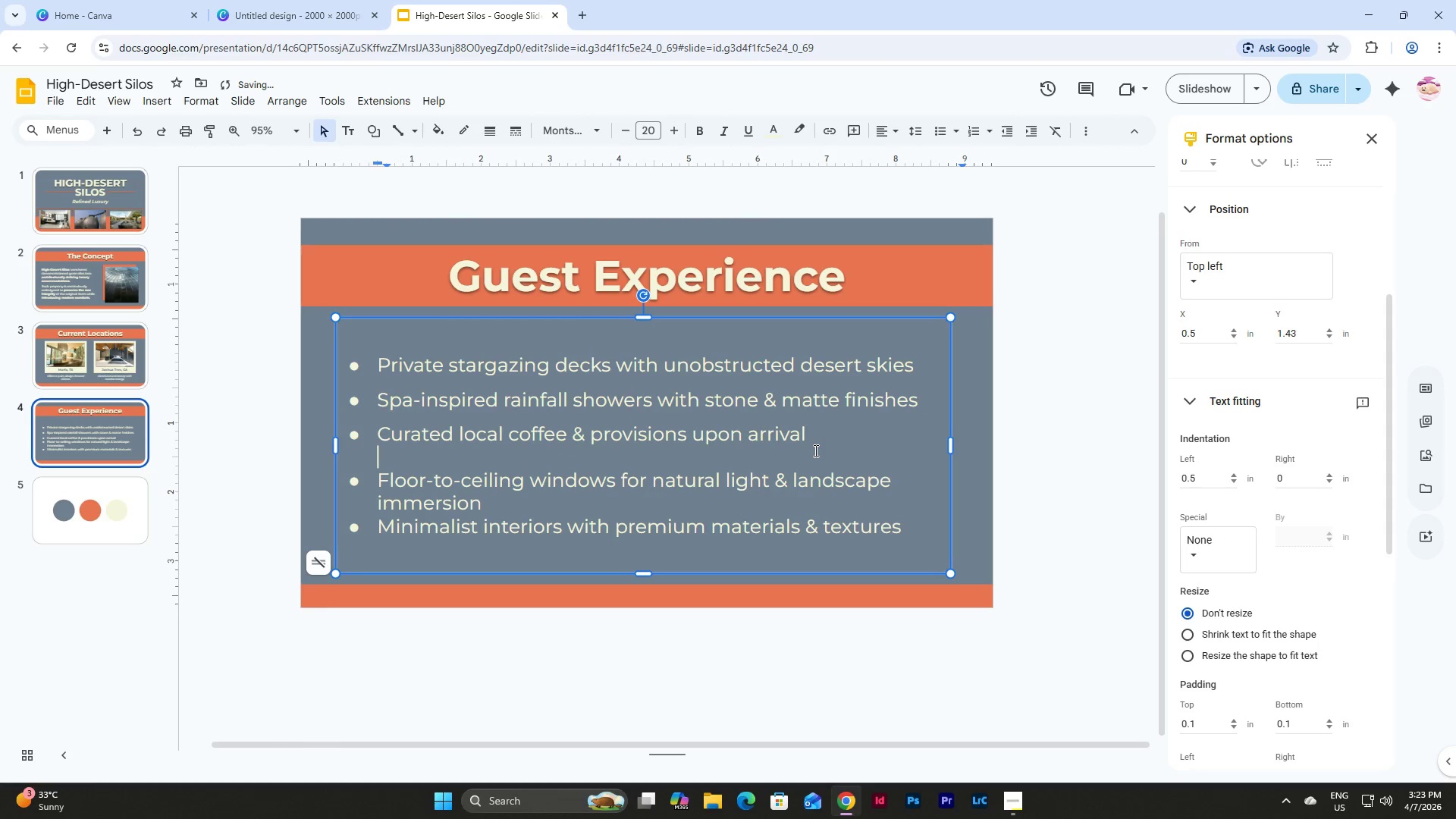 
key(Backspace)
 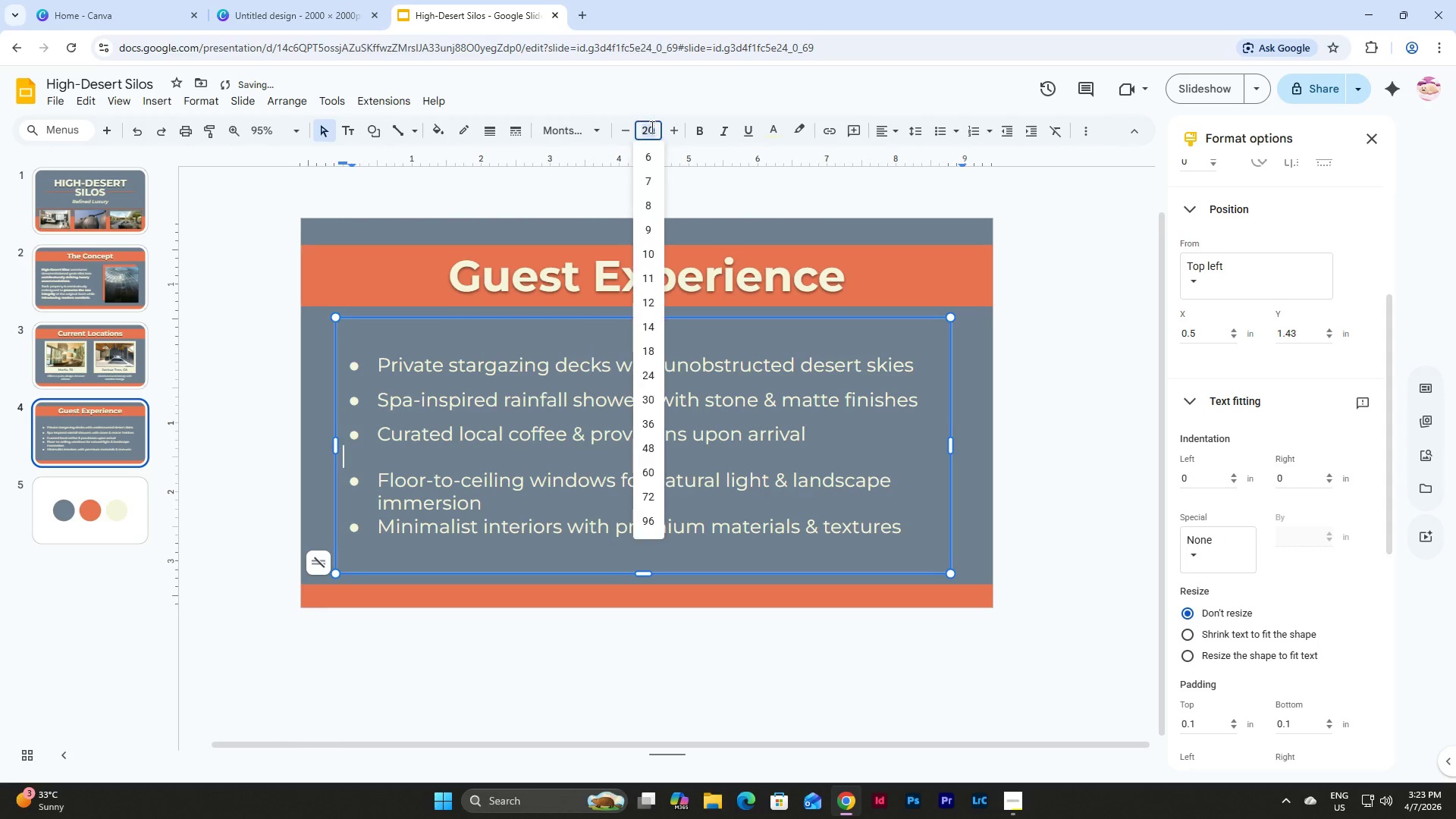 
left_click([654, 251])
 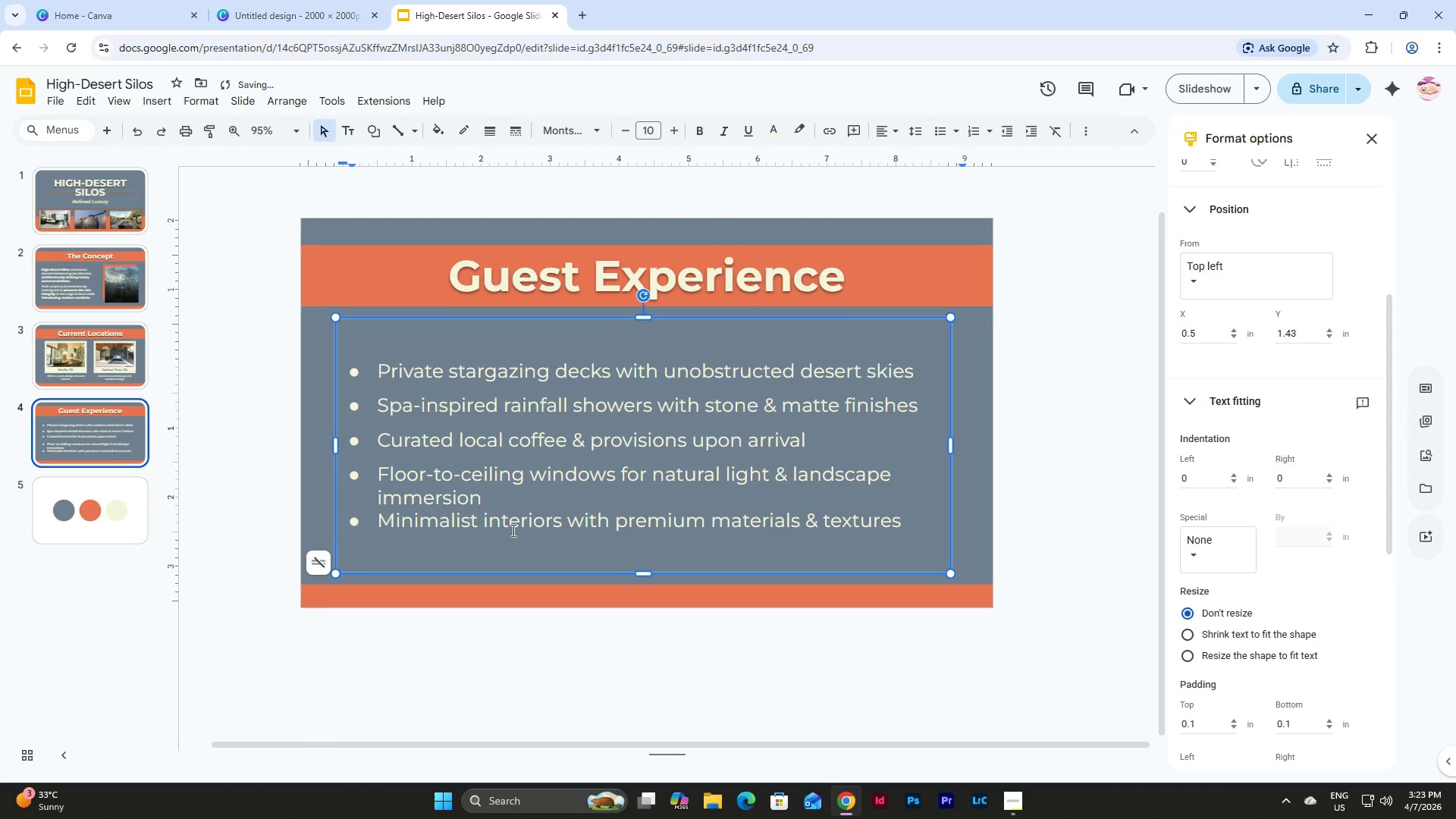 
left_click([509, 507])
 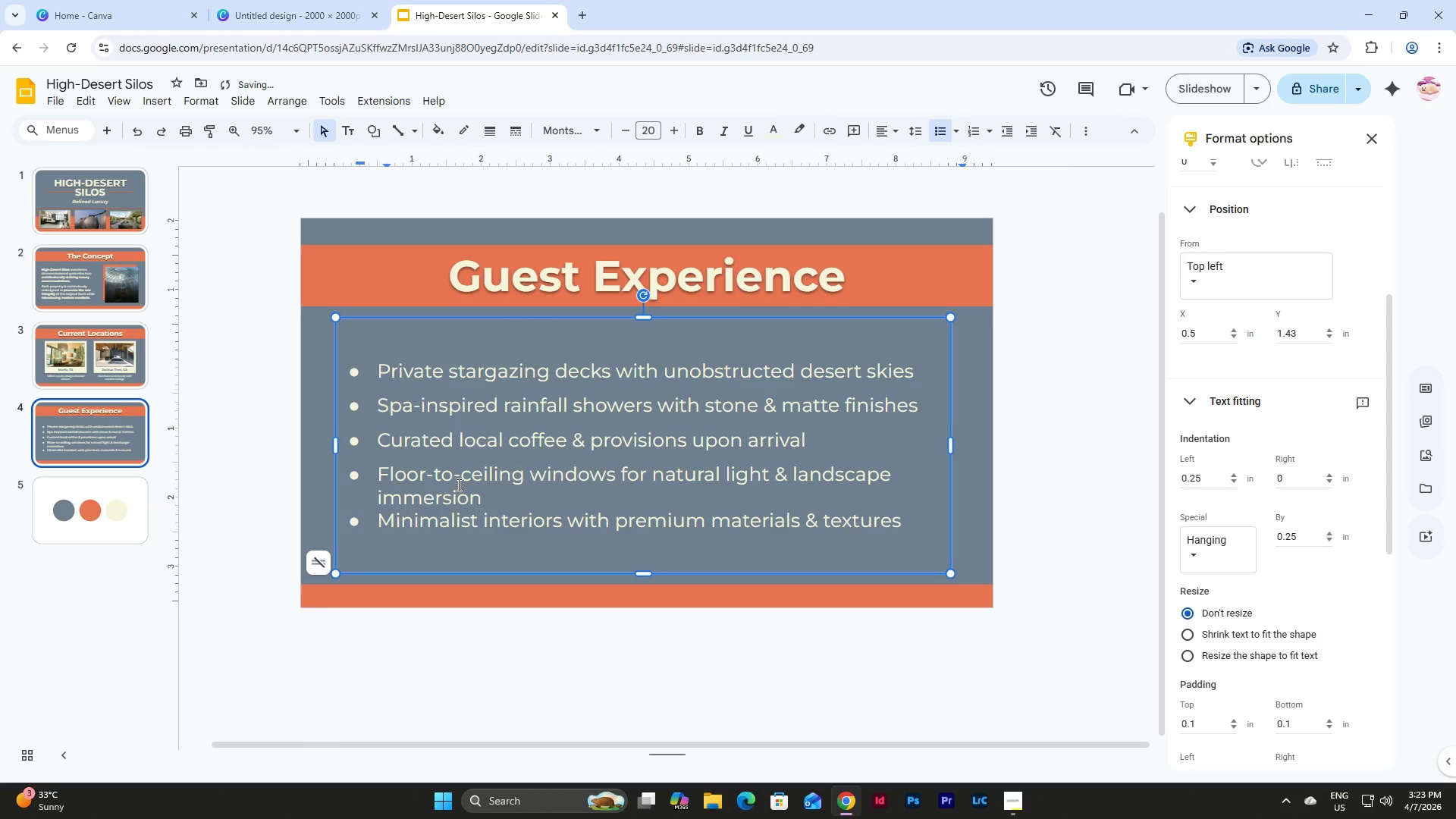 
key(Enter)
 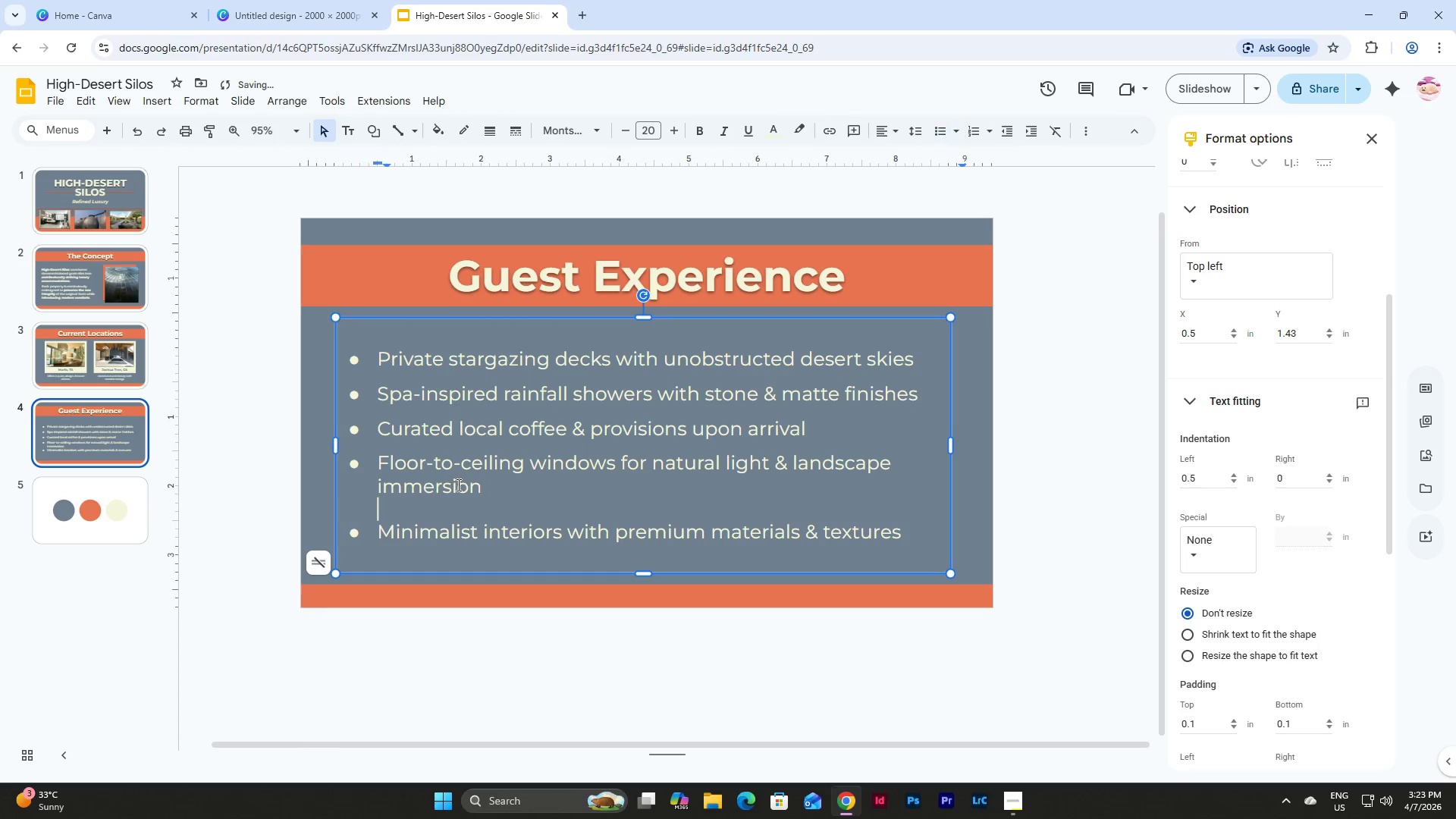 
key(Backspace)
 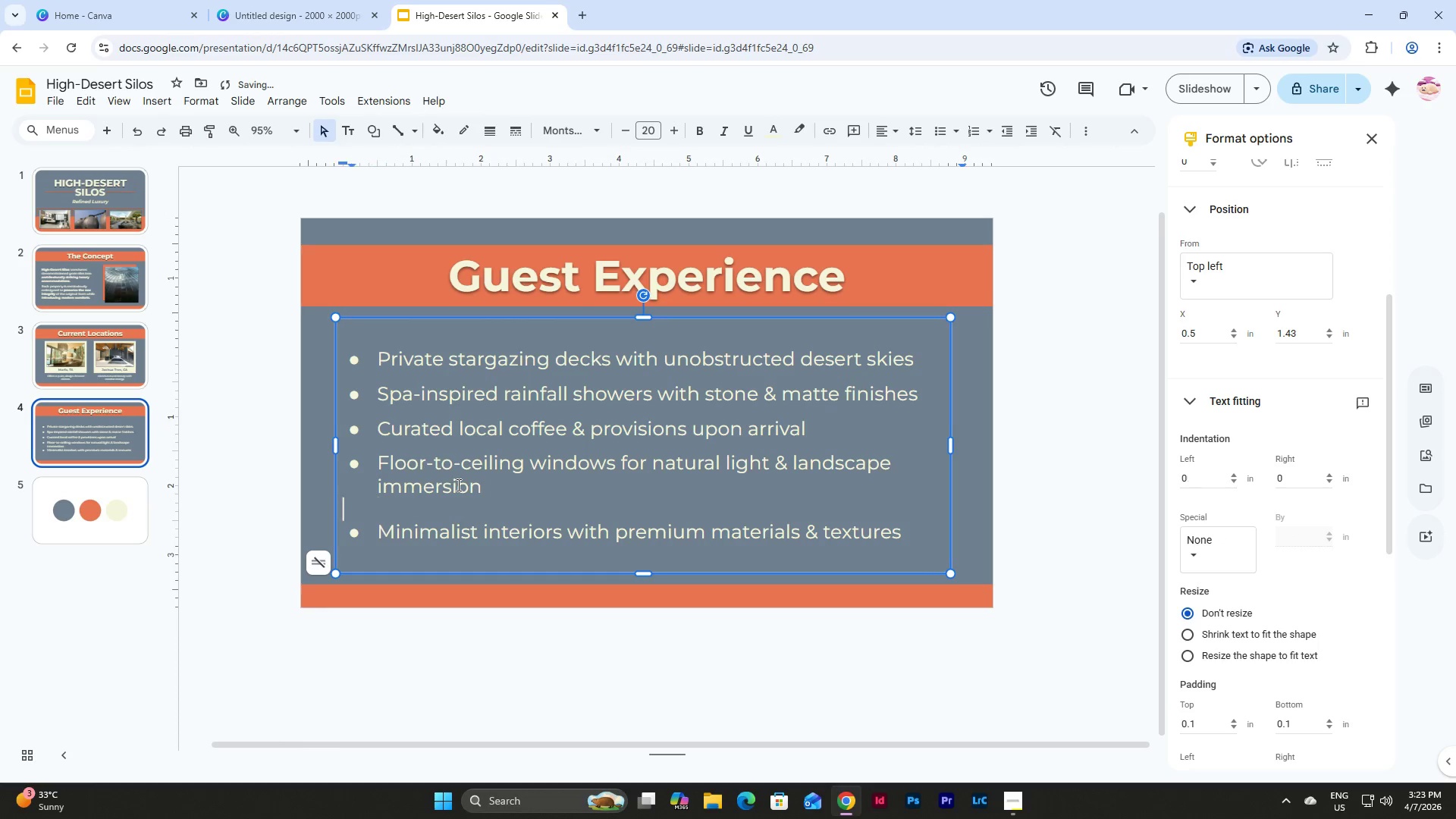 
key(Backspace)
 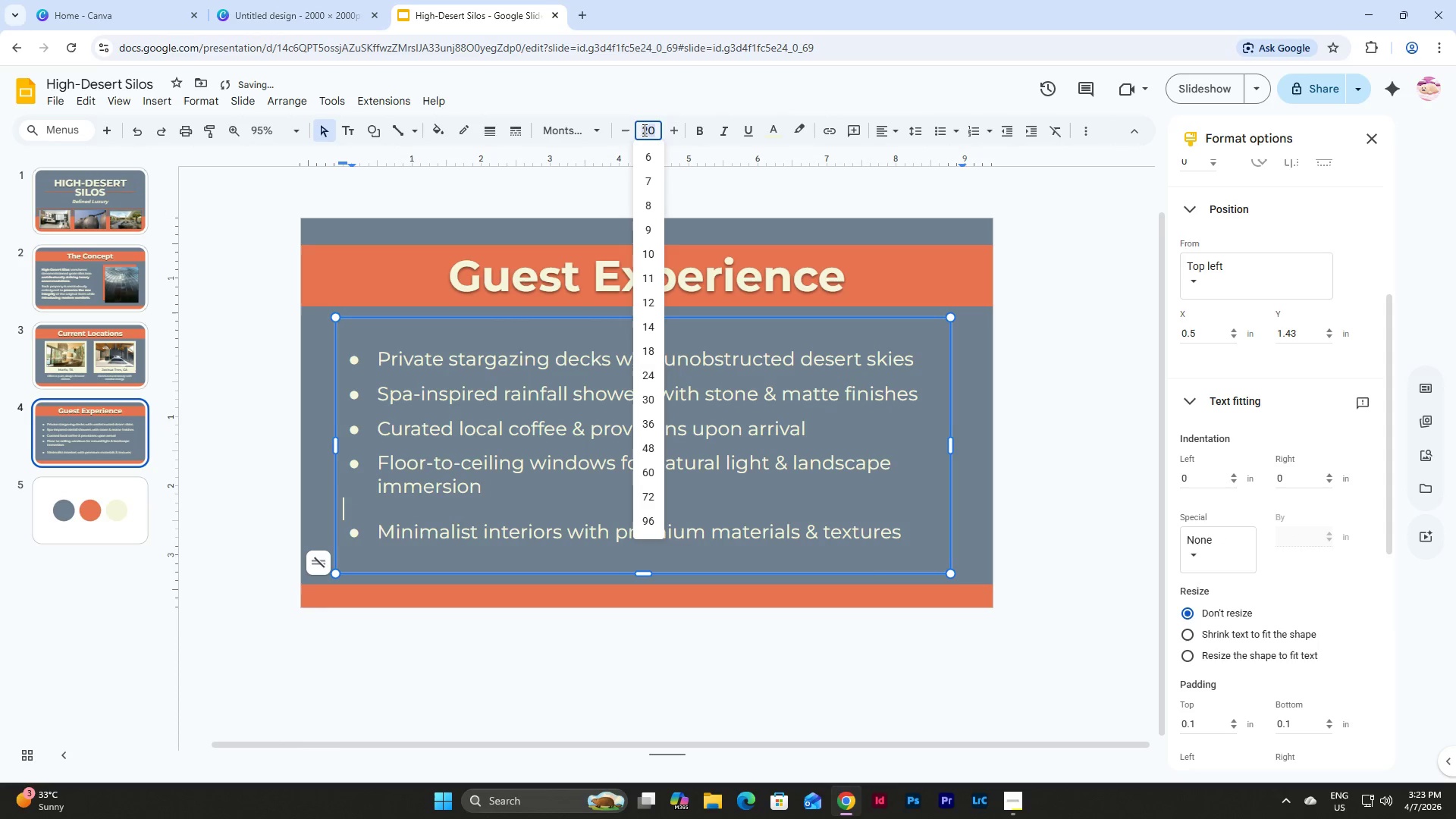 
left_click([646, 256])
 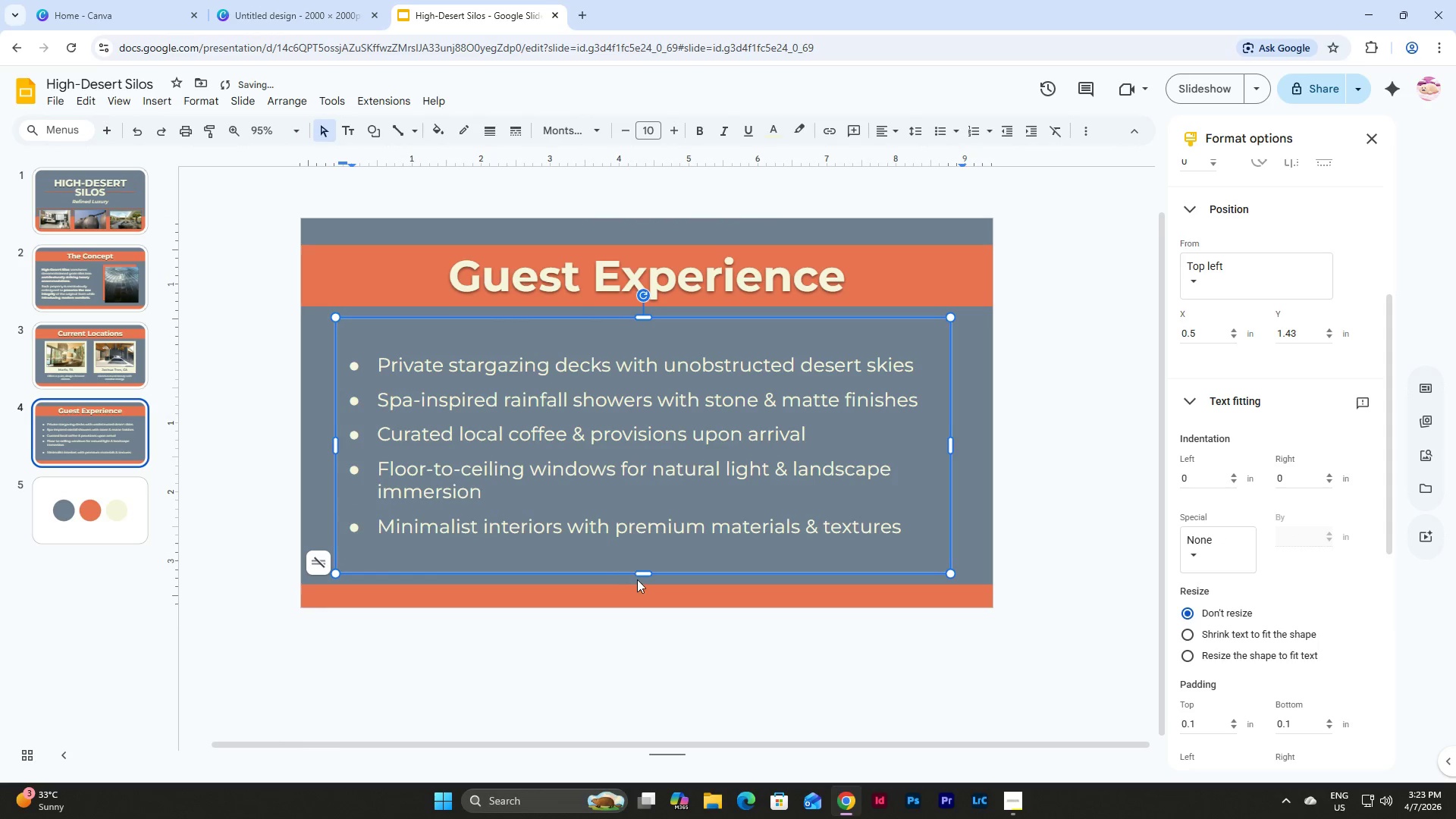 
left_click_drag(start_coordinate=[641, 574], to_coordinate=[638, 508])
 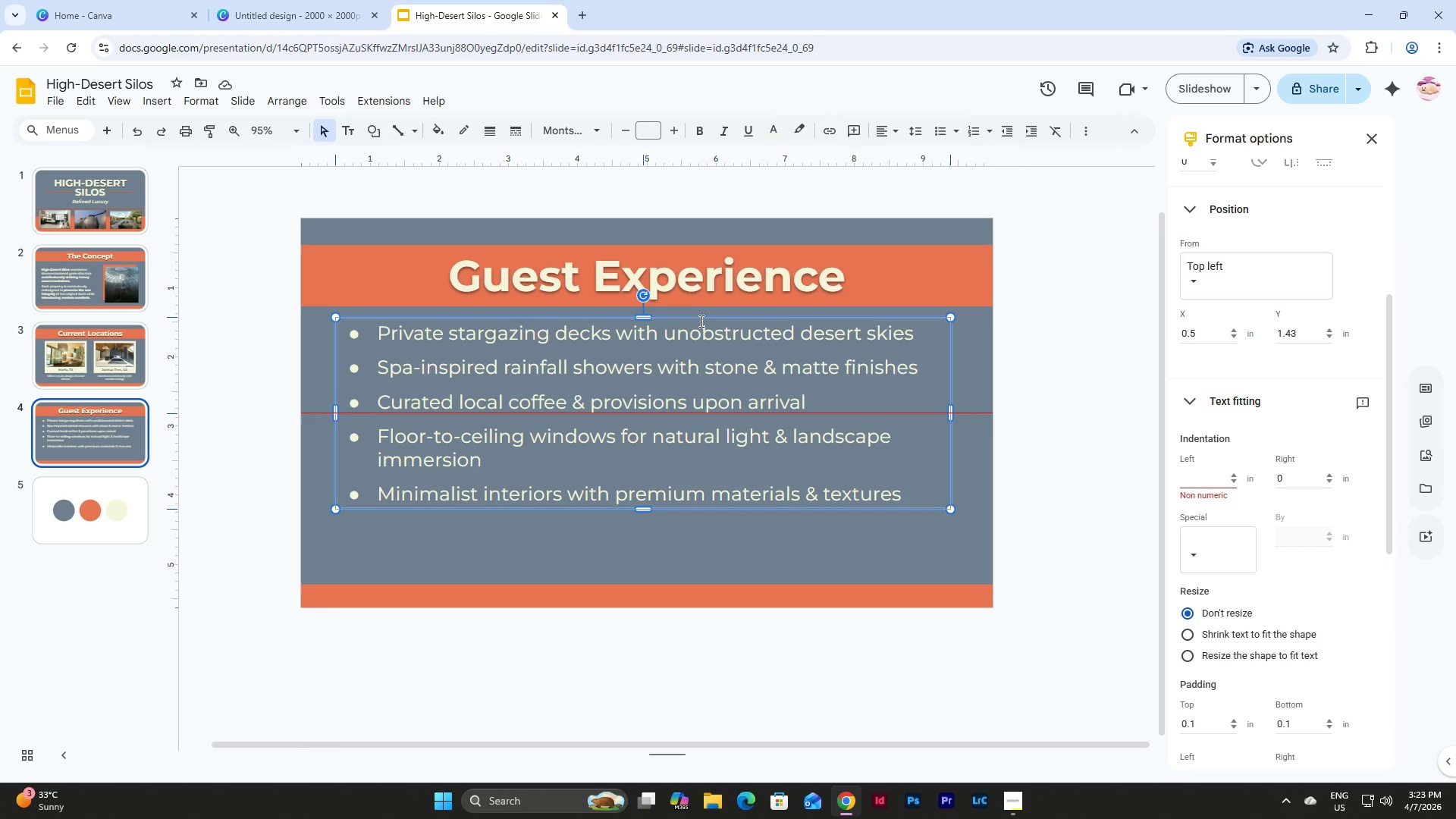 
wait(7.38)
 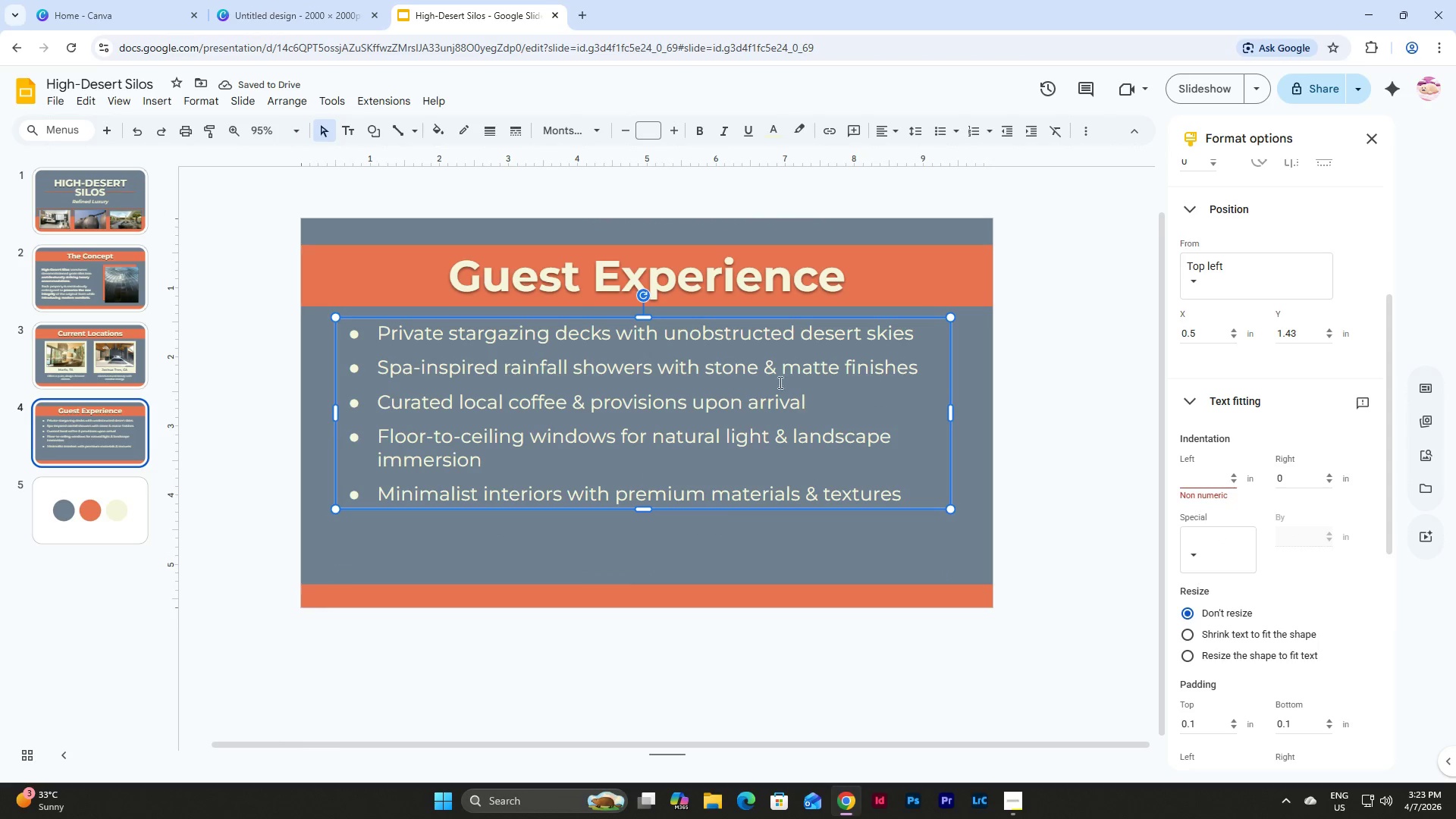 
left_click_drag(start_coordinate=[694, 318], to_coordinate=[694, 322])
 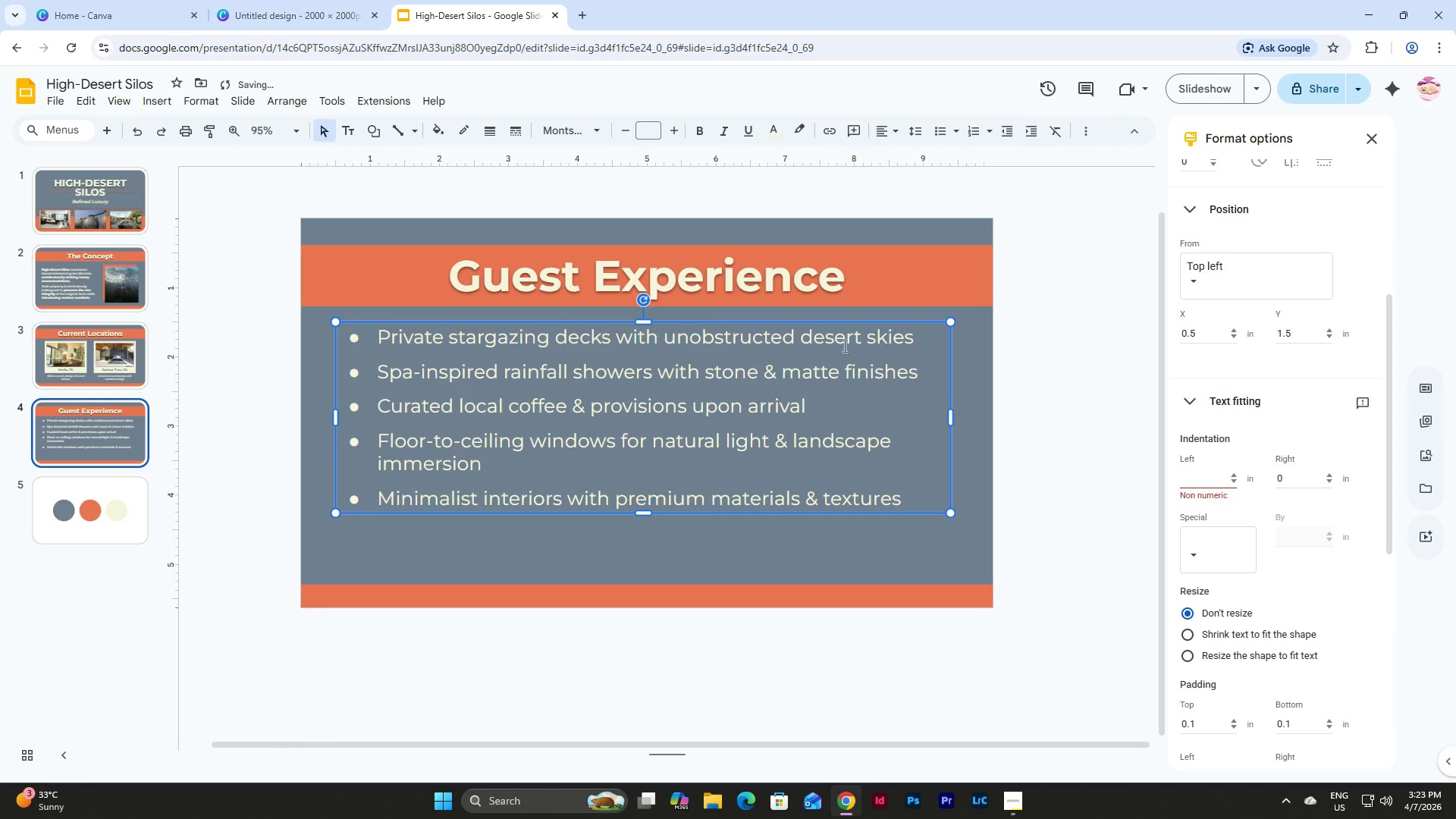 
left_click([960, 359])
 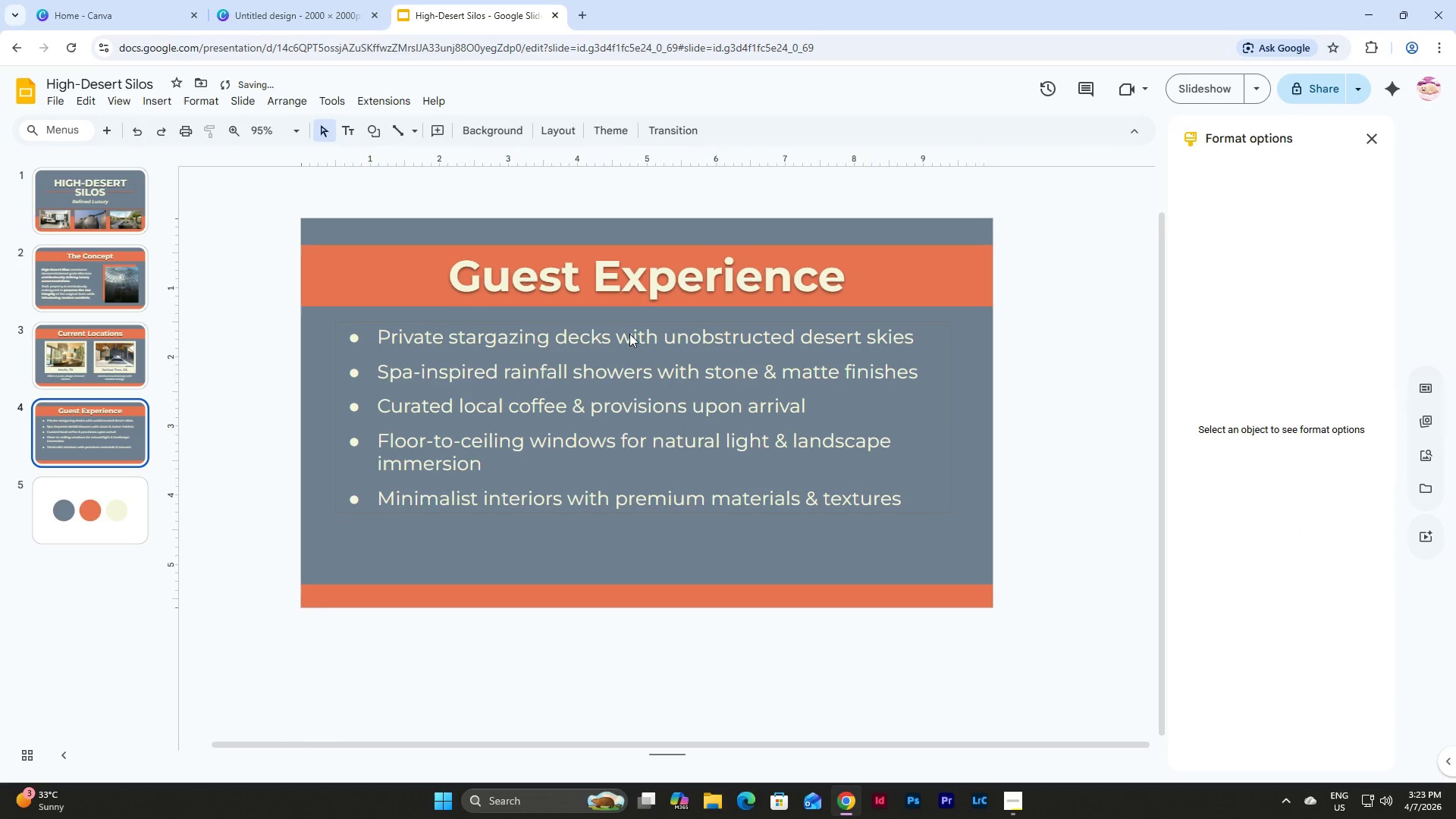 
left_click([629, 334])
 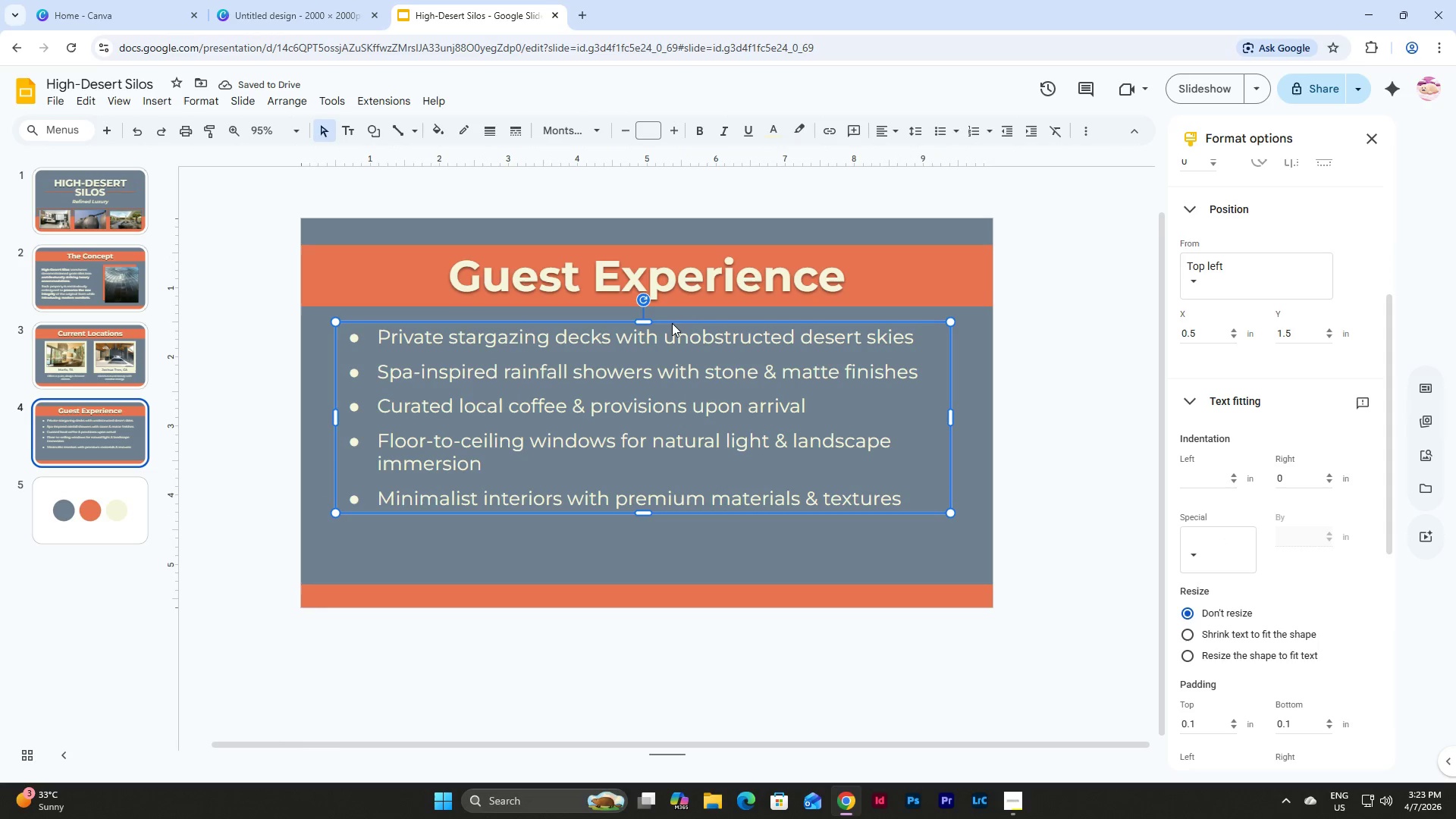 
double_click([1048, 420])
 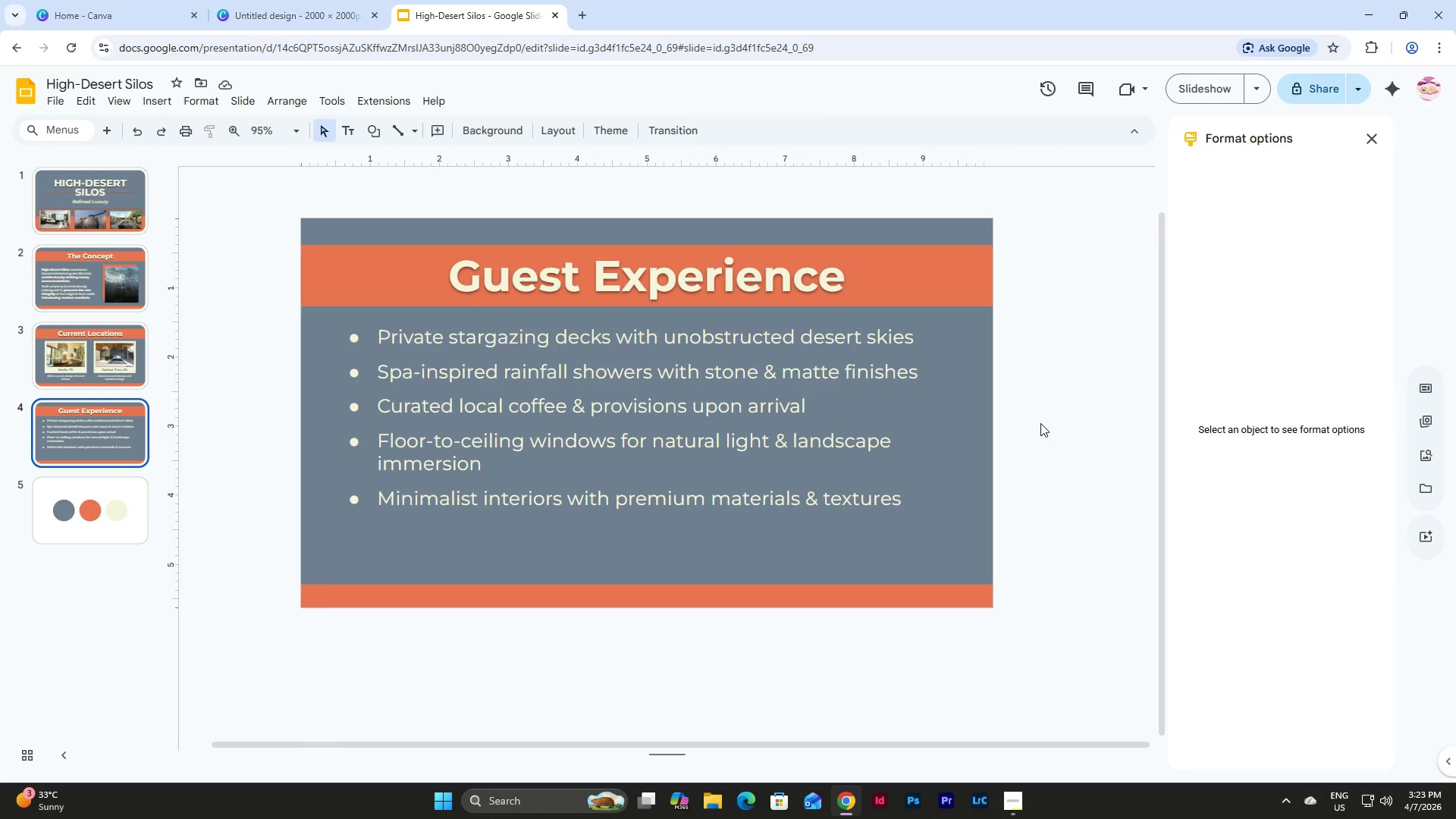 
left_click([649, 332])
 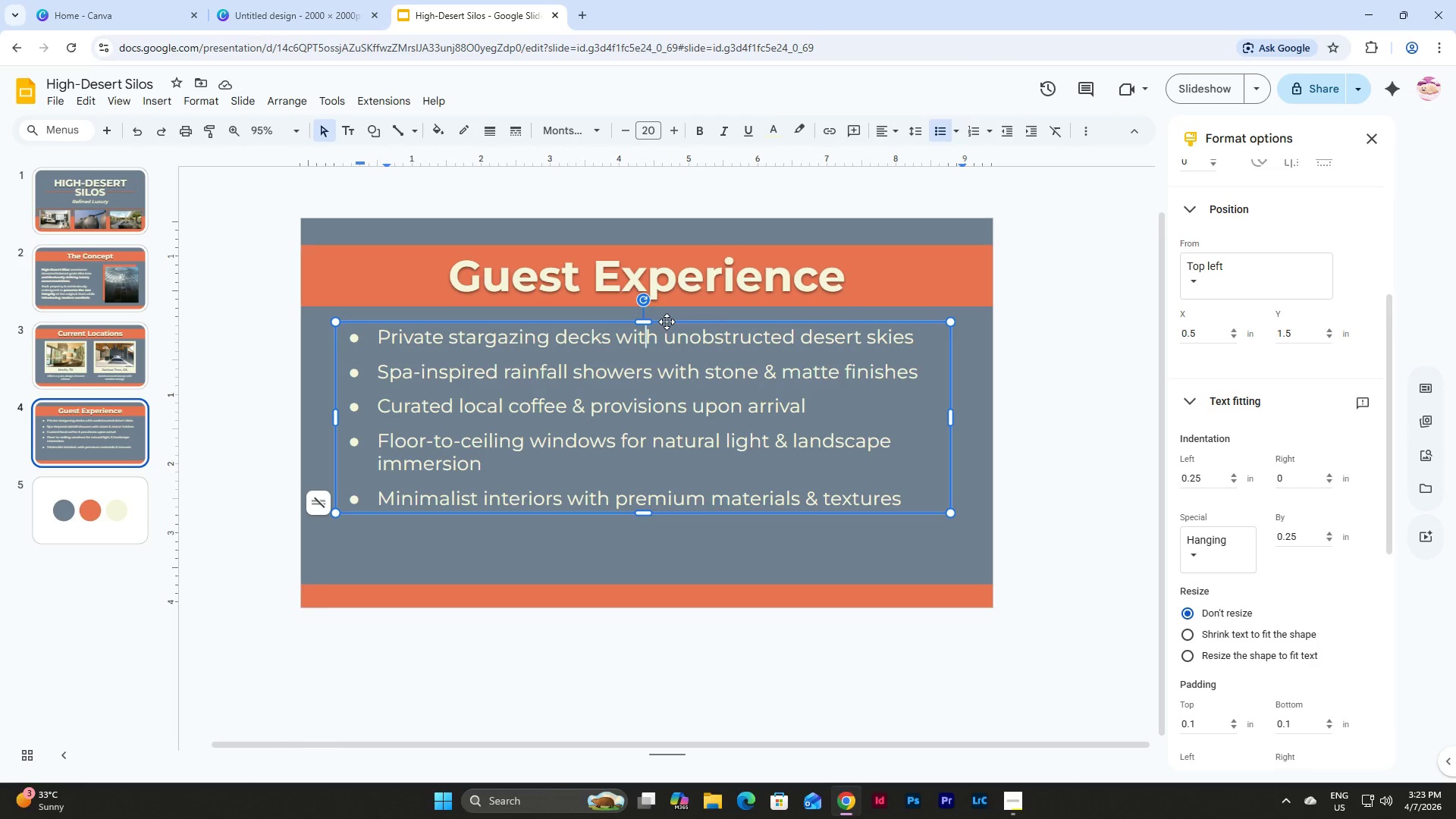 
left_click_drag(start_coordinate=[667, 322], to_coordinate=[669, 350])
 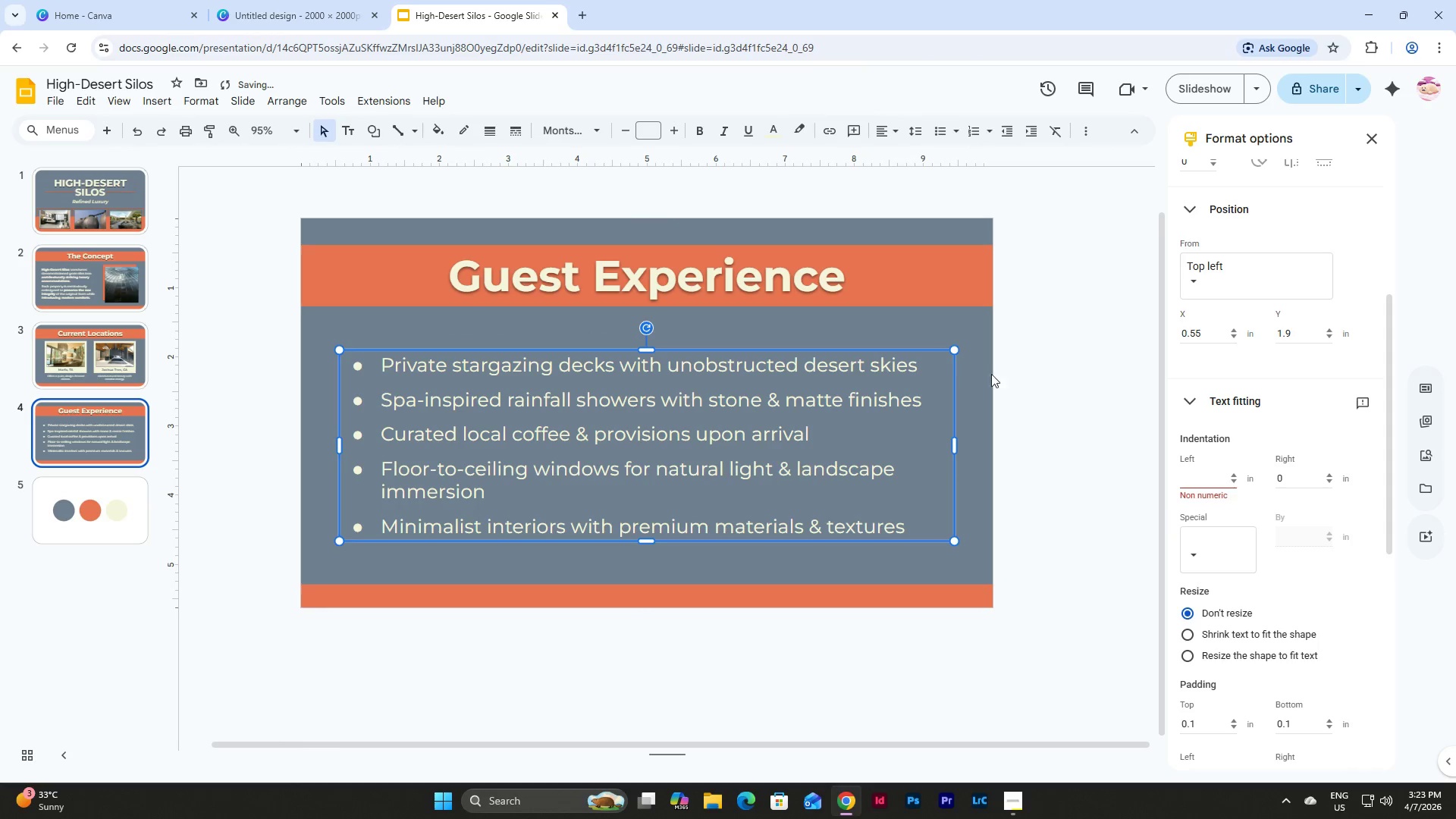 
left_click([1016, 374])
 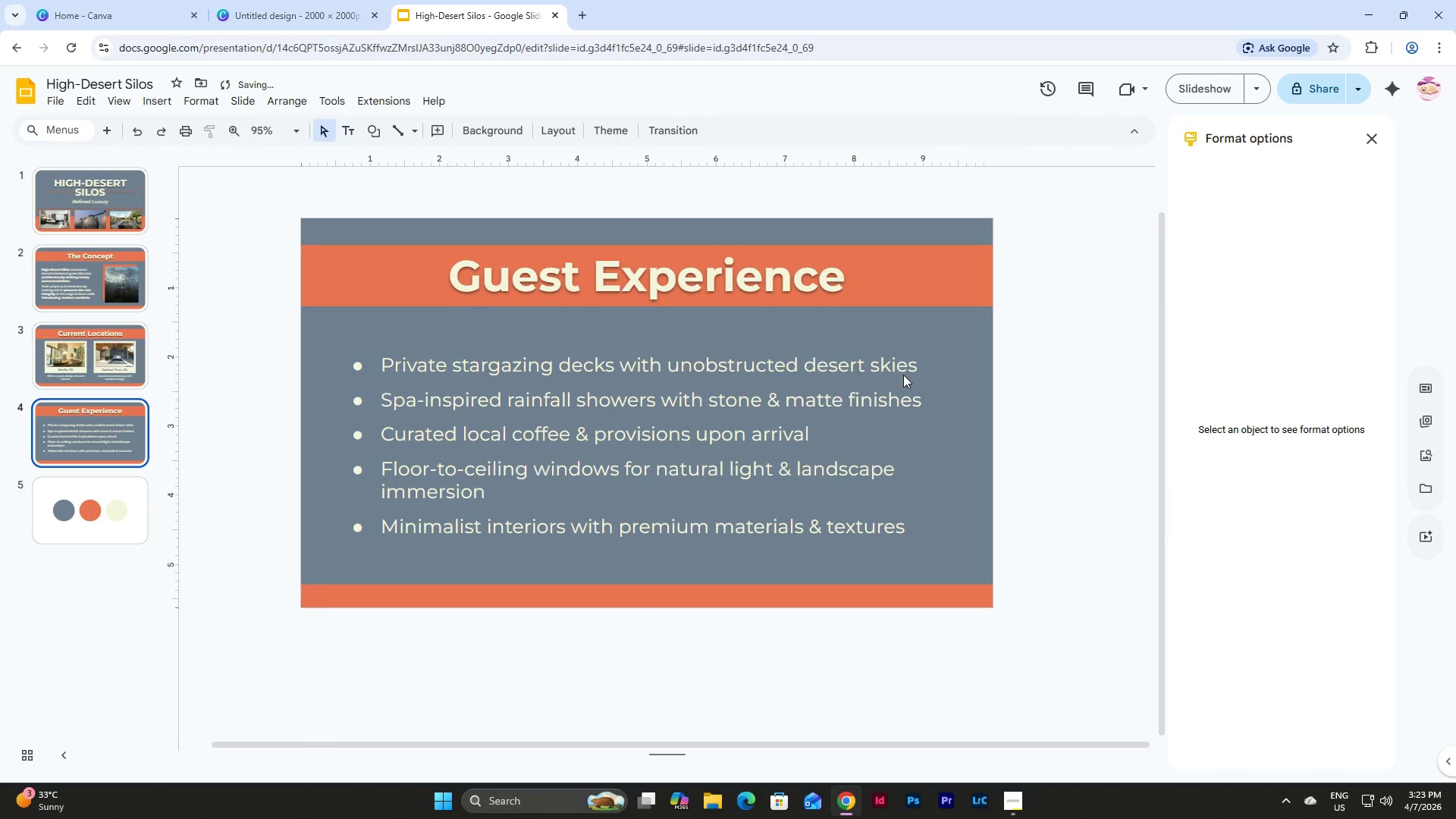 
left_click([615, 363])
 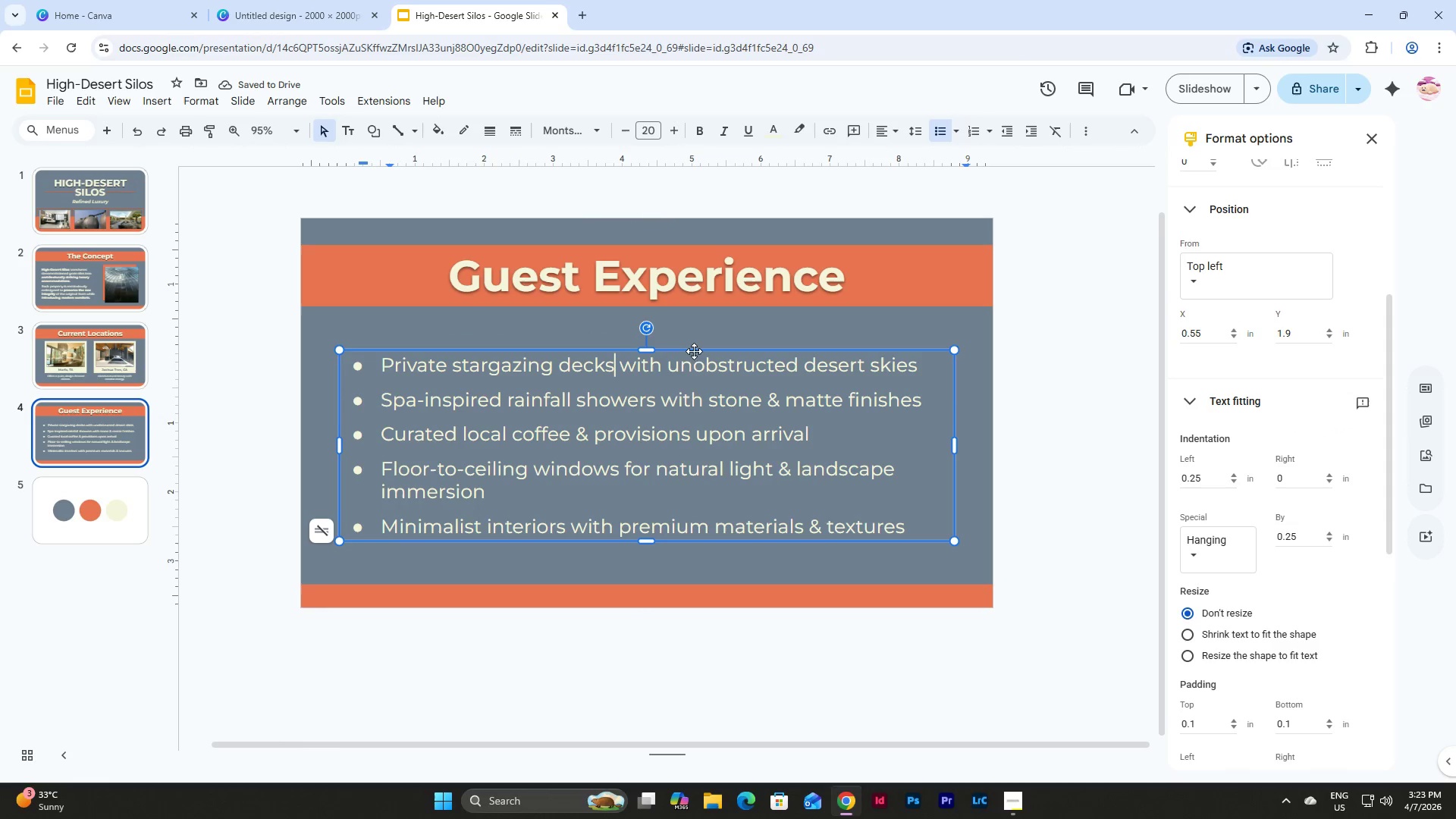 
left_click_drag(start_coordinate=[690, 350], to_coordinate=[693, 344])
 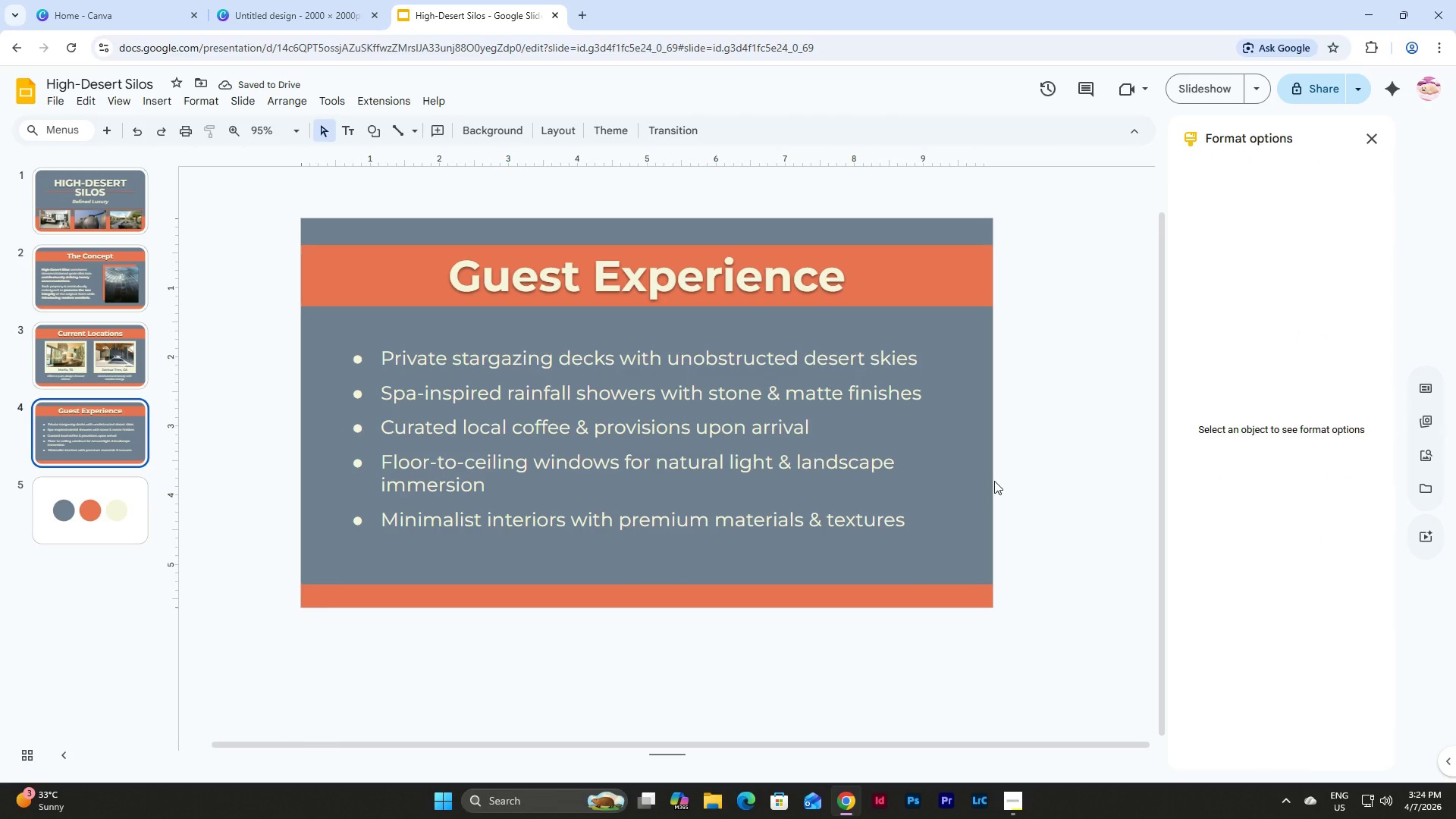 
left_click([676, 422])
 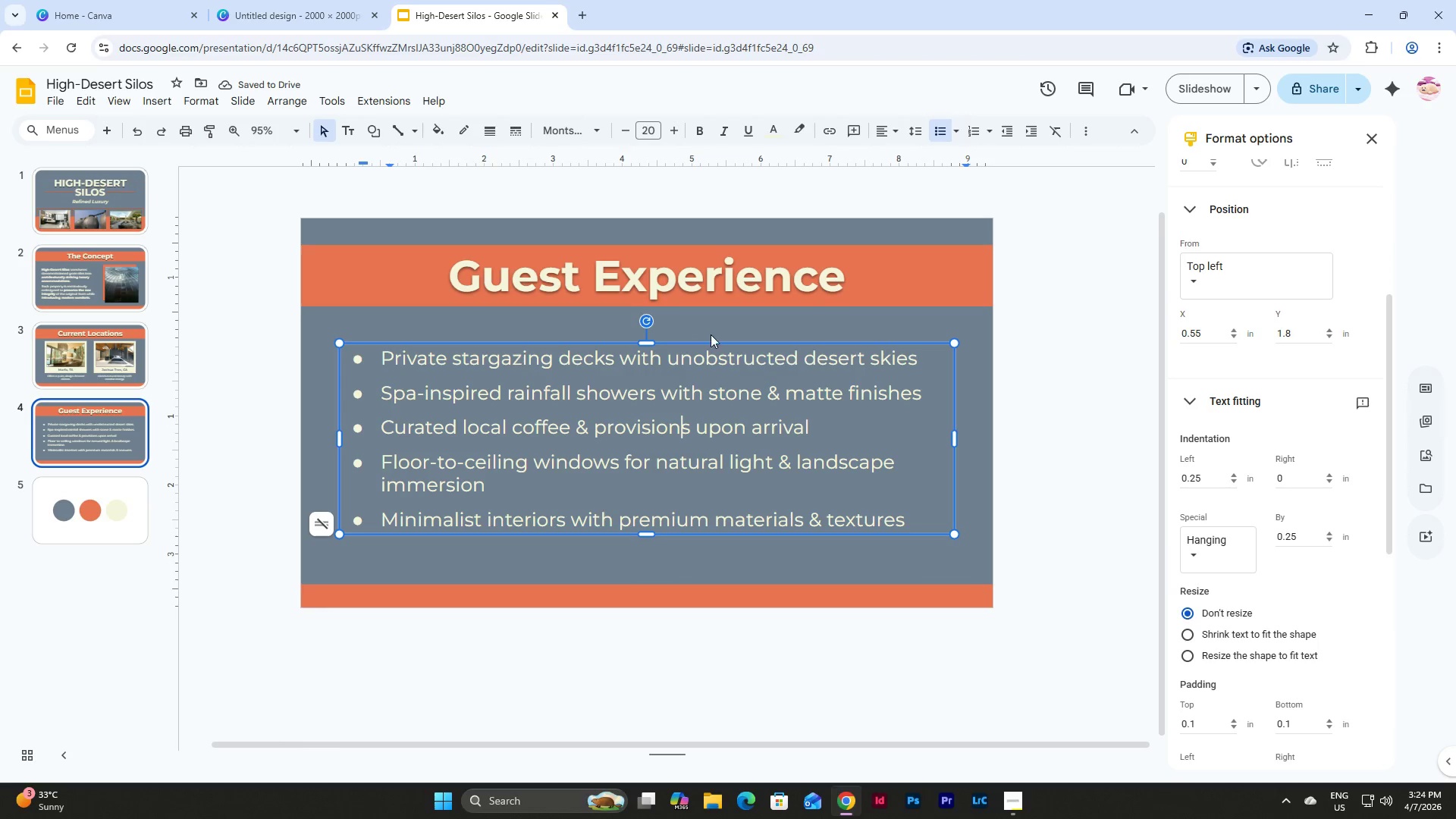 
left_click([711, 341])
 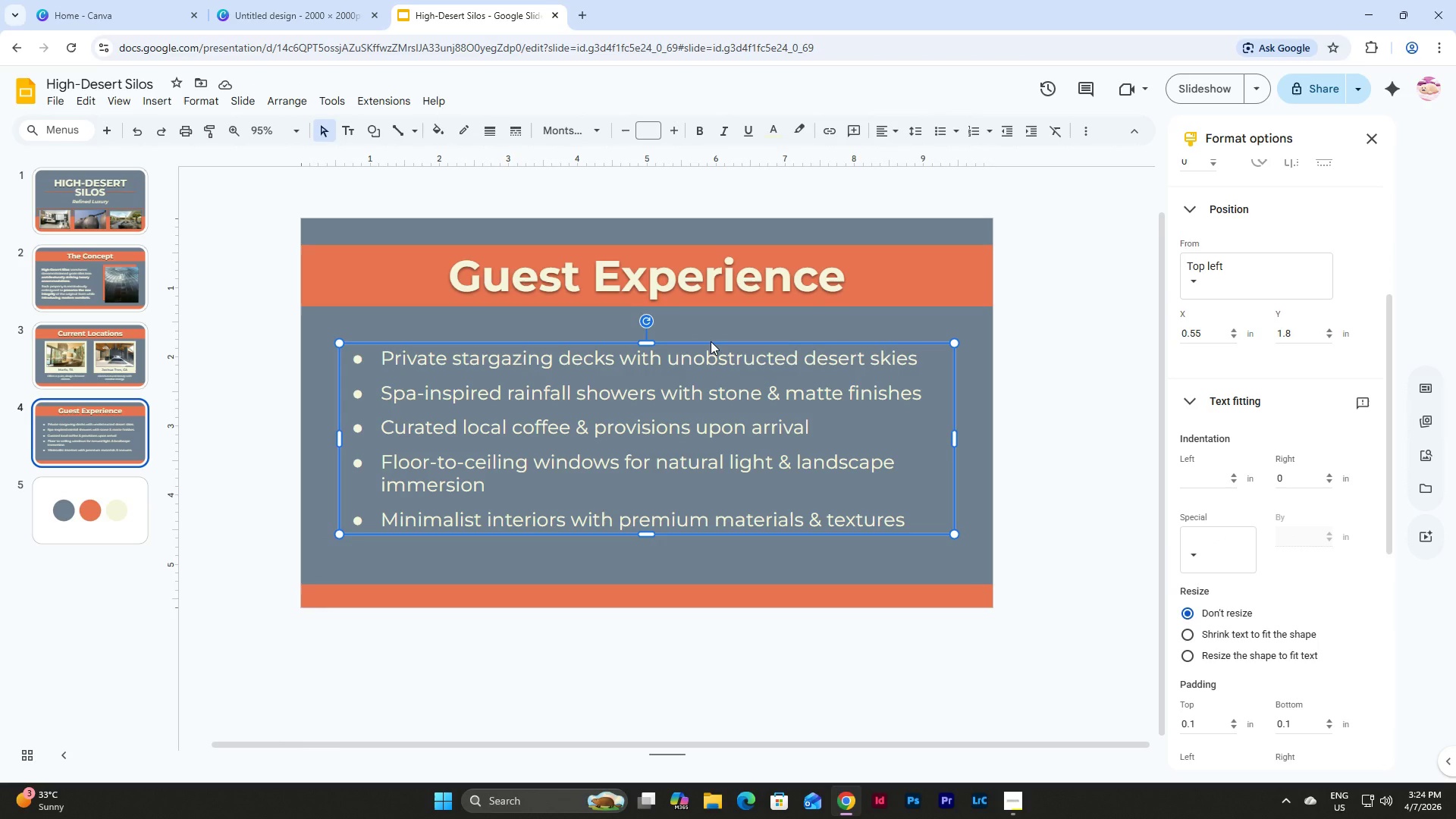 
key(Shift+ArrowUp)
 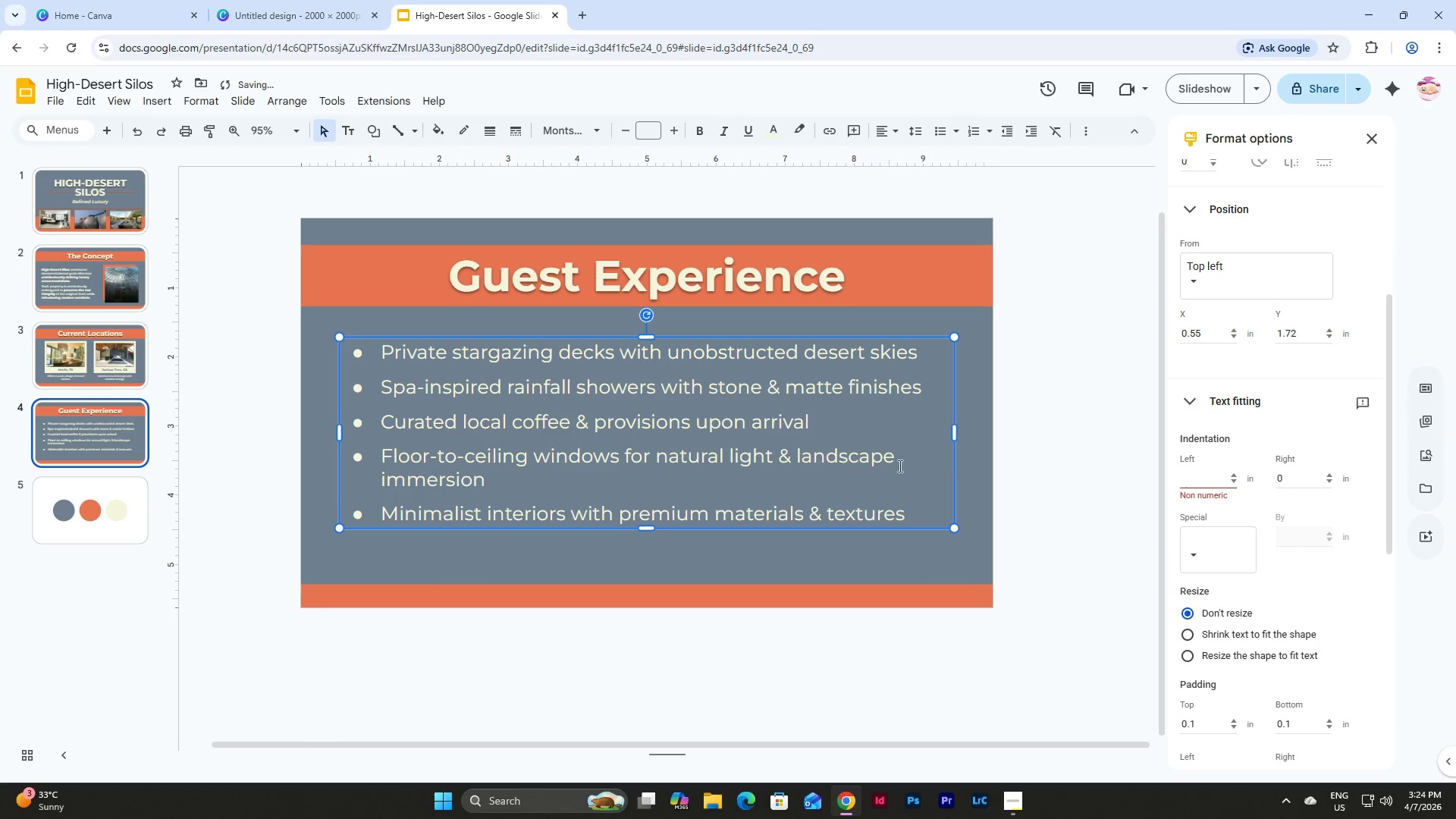 
left_click([1001, 436])
 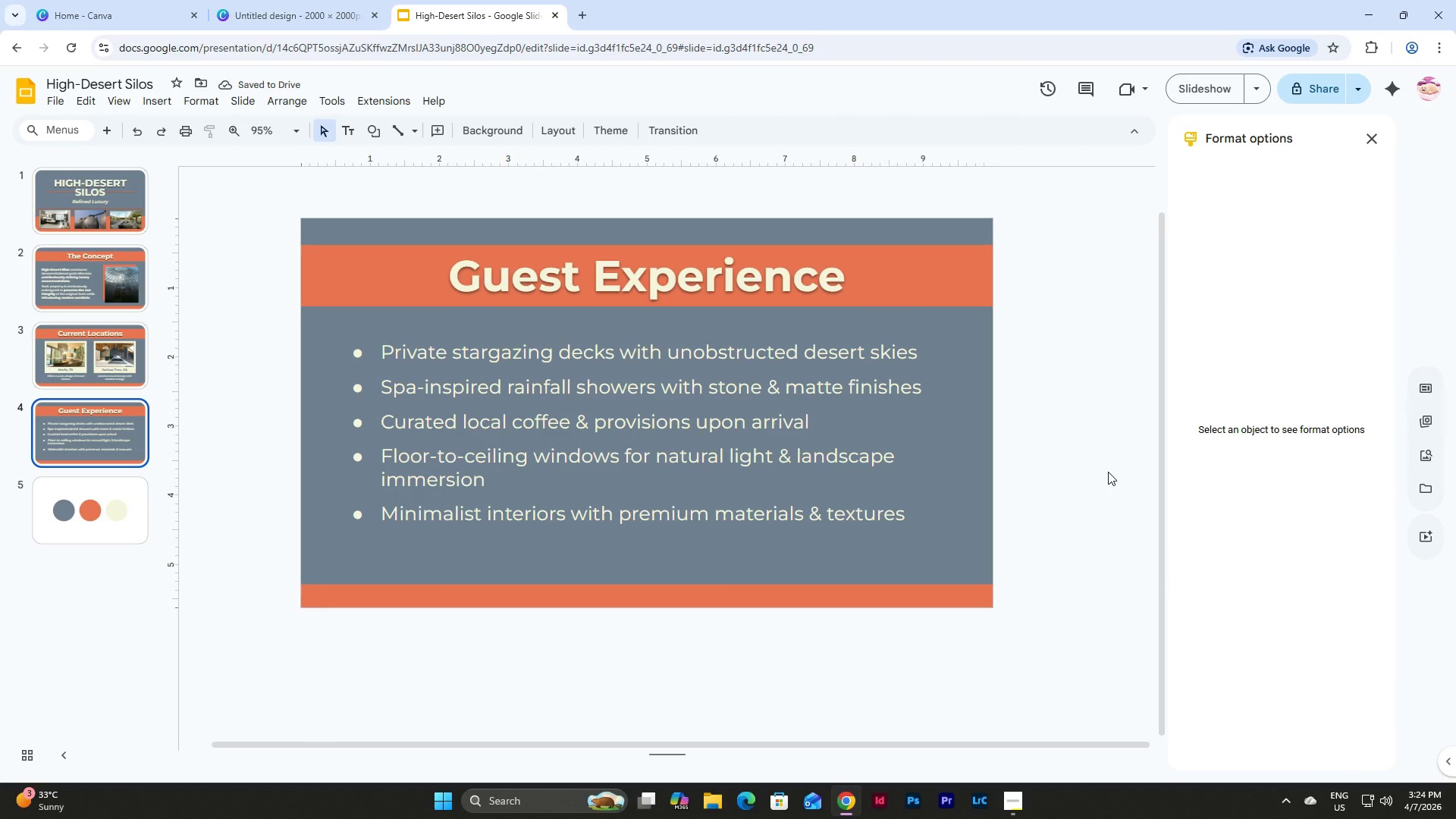 
left_click([77, 201])
 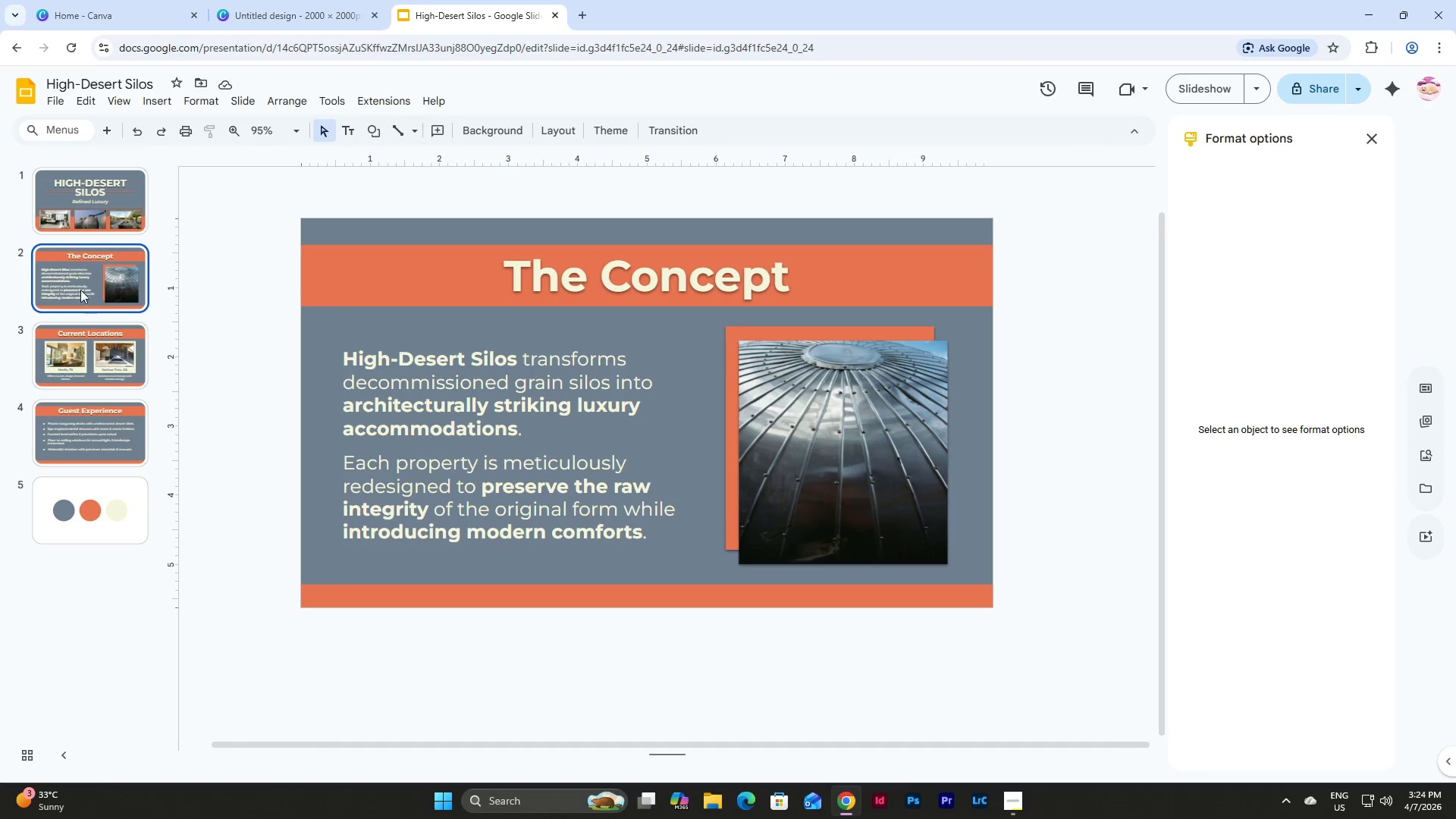 
double_click([94, 373])
 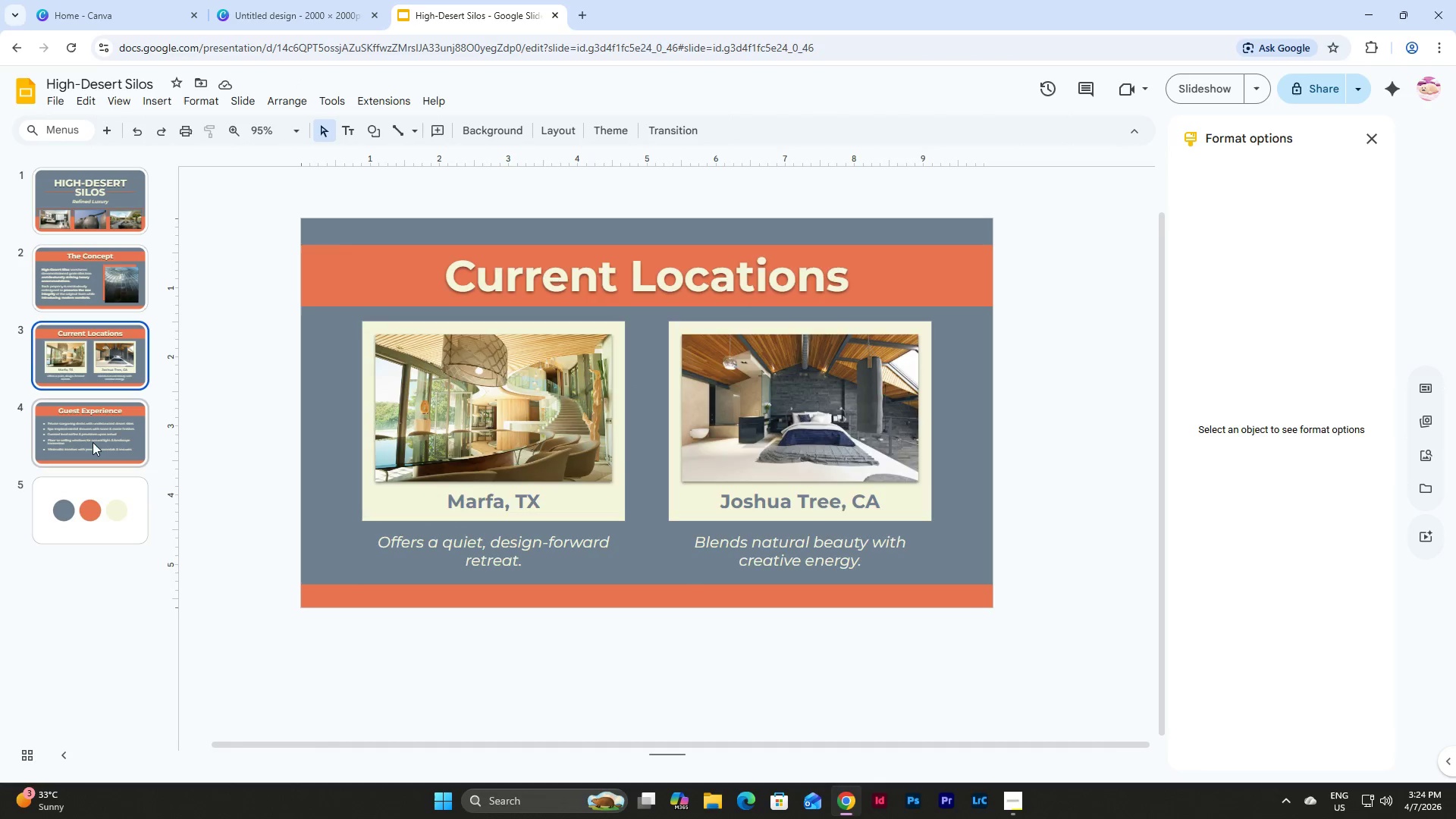 
left_click([93, 444])